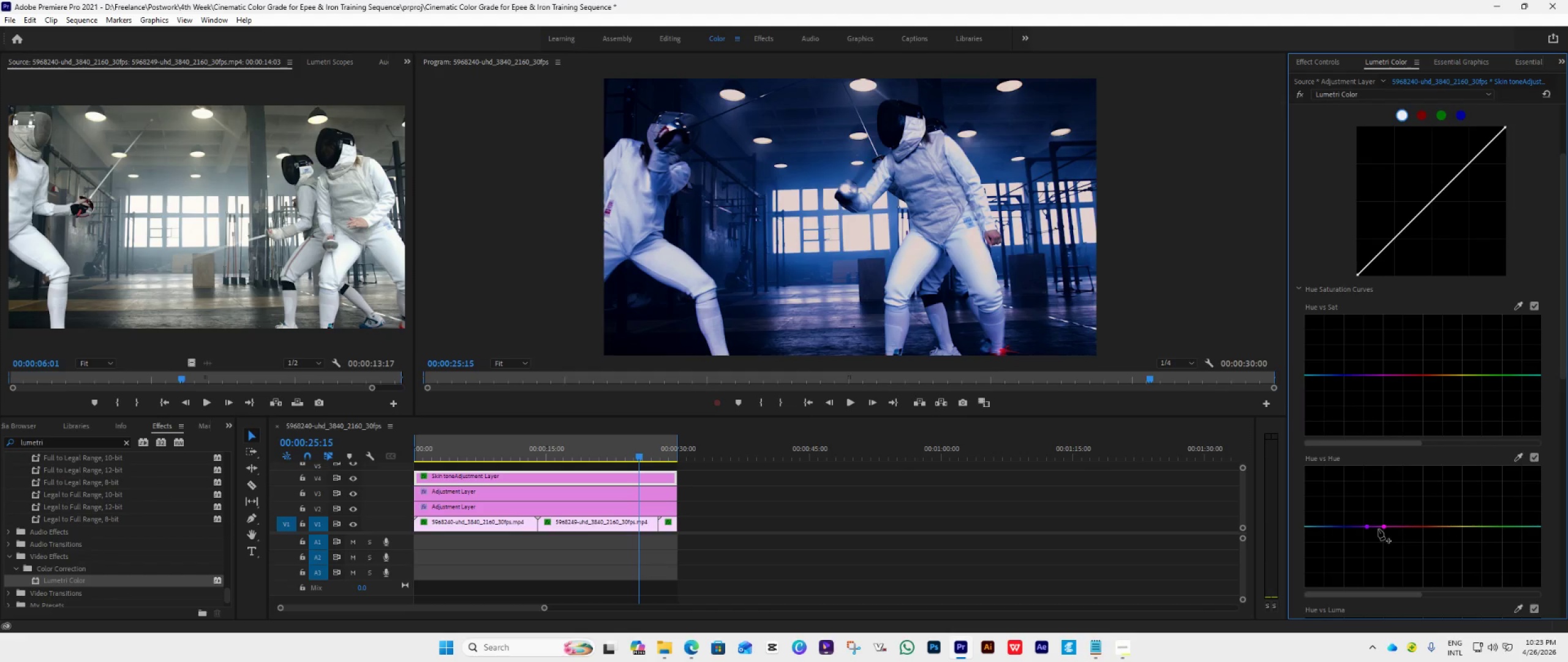 
left_click([1376, 527])
 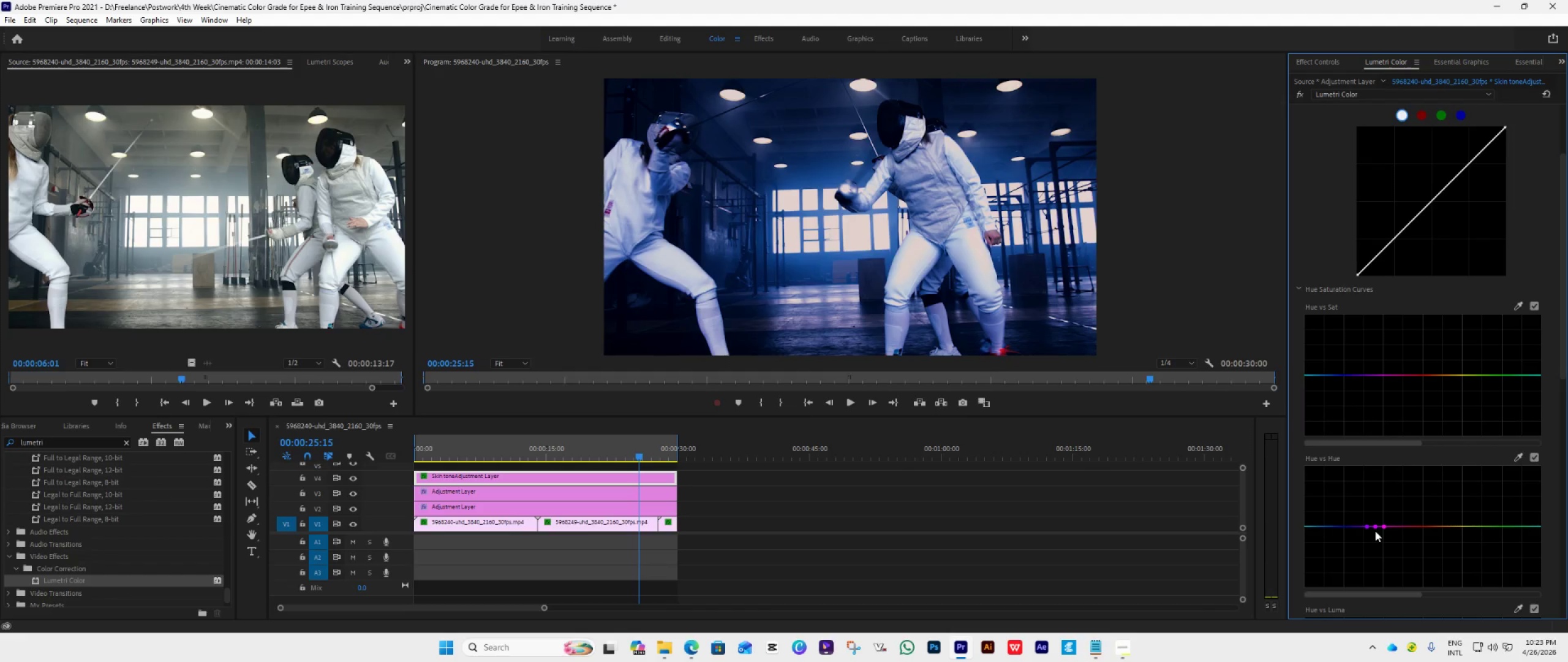 
left_click_drag(start_coordinate=[1375, 529], to_coordinate=[1374, 524])
 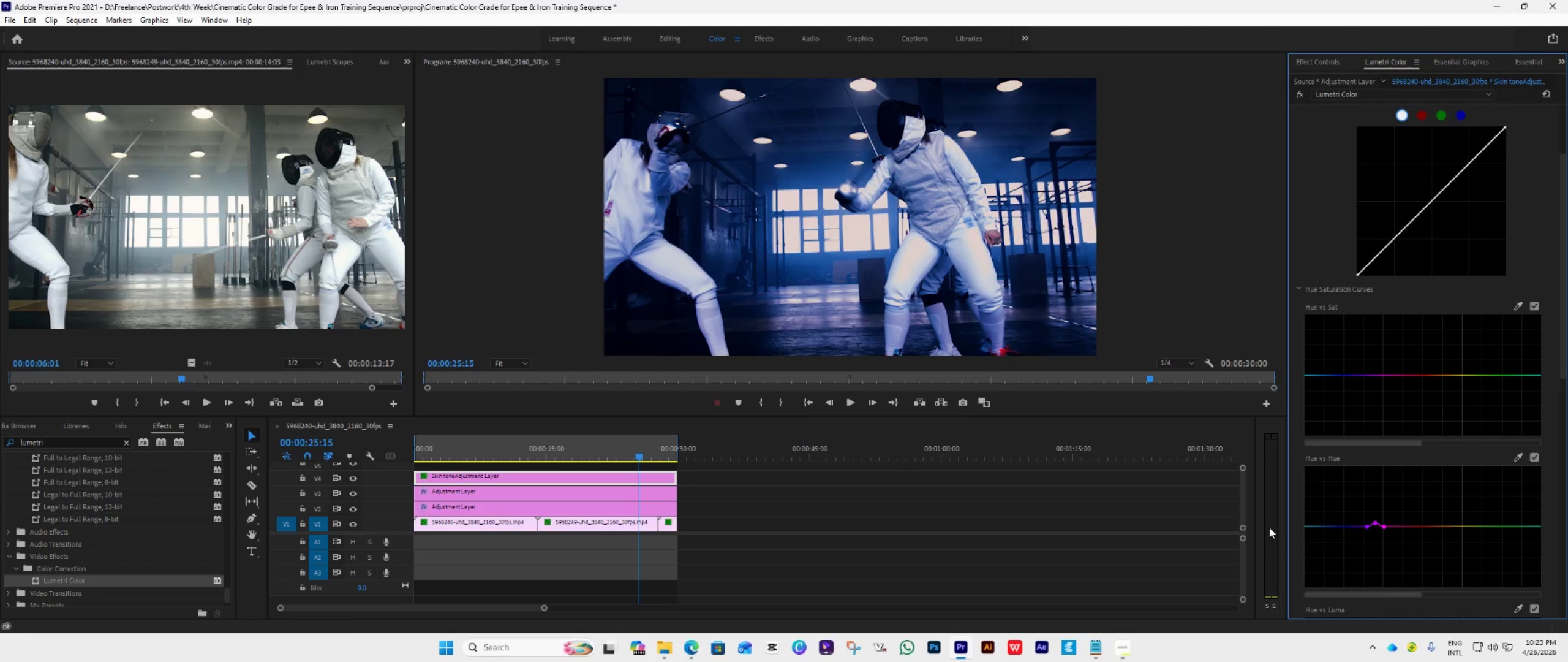 
wait(7.59)
 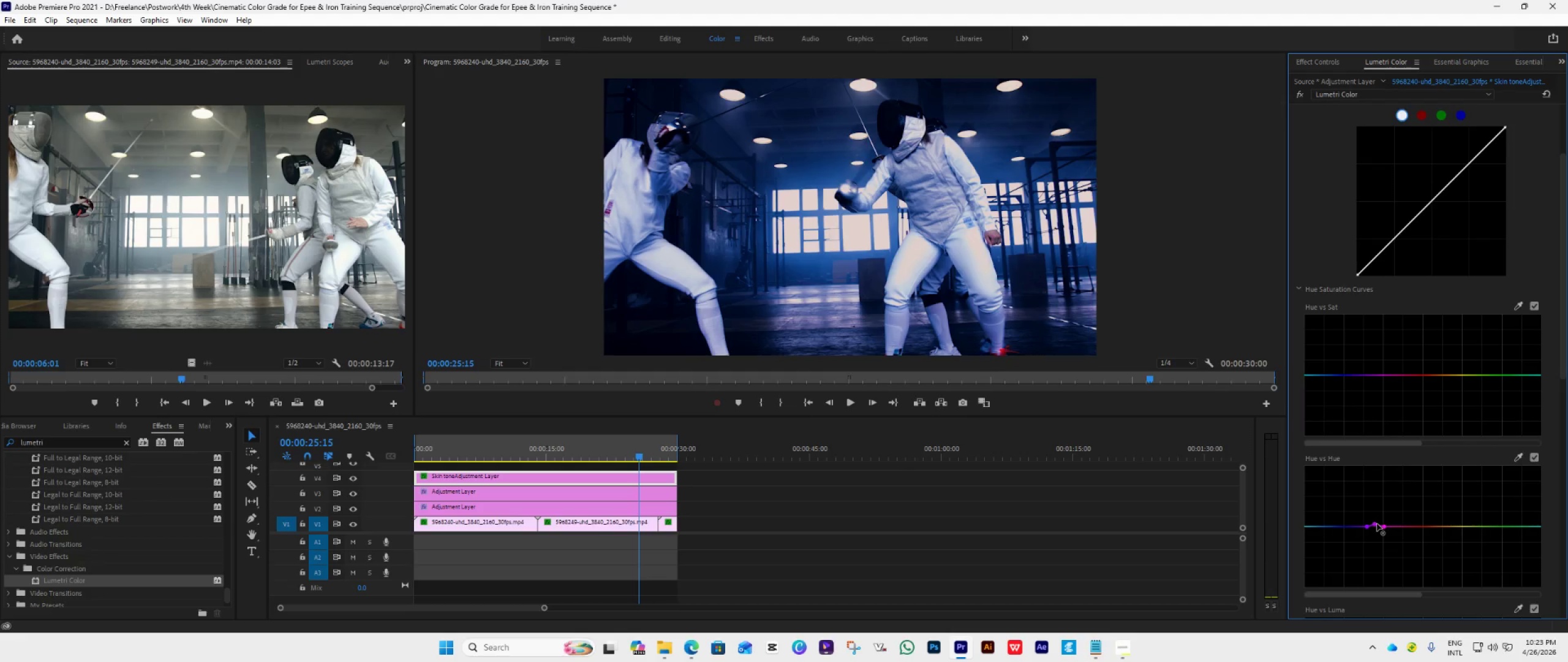 
left_click([511, 366])
 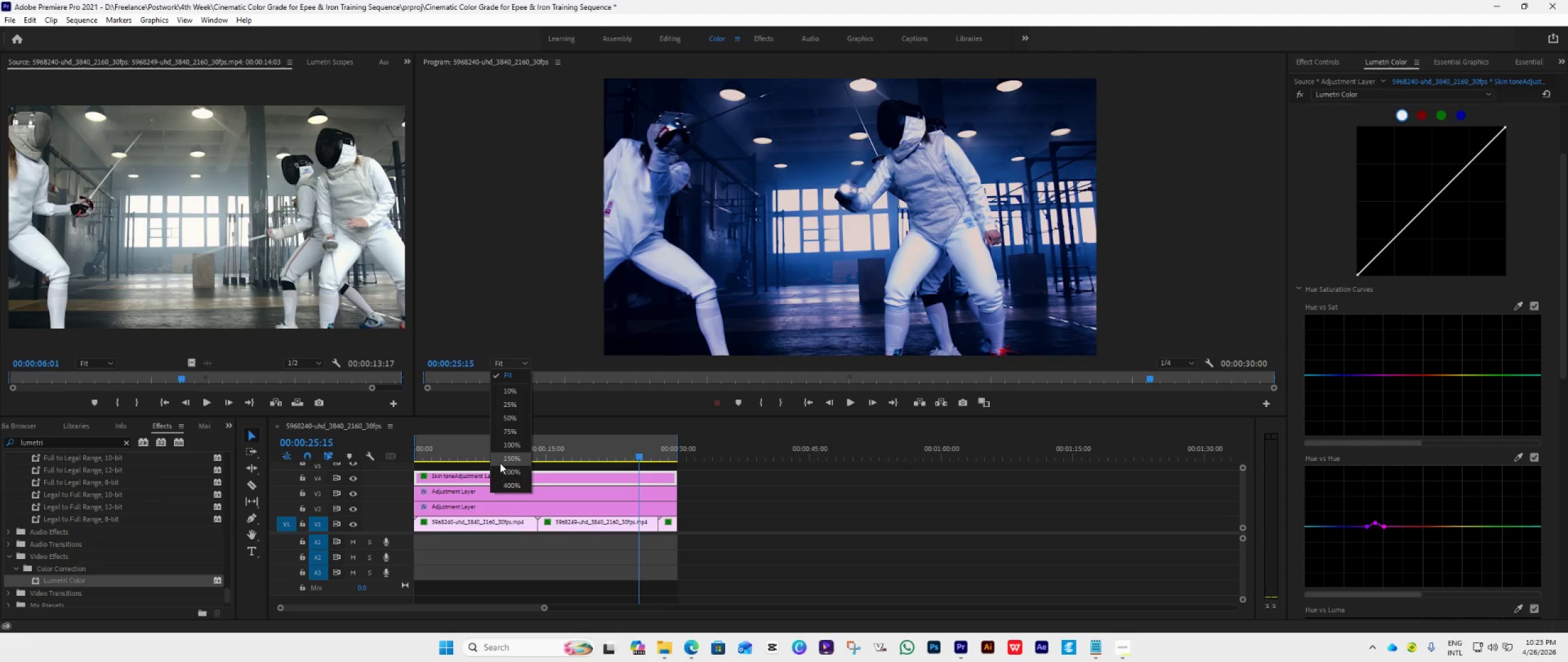 
left_click([512, 454])
 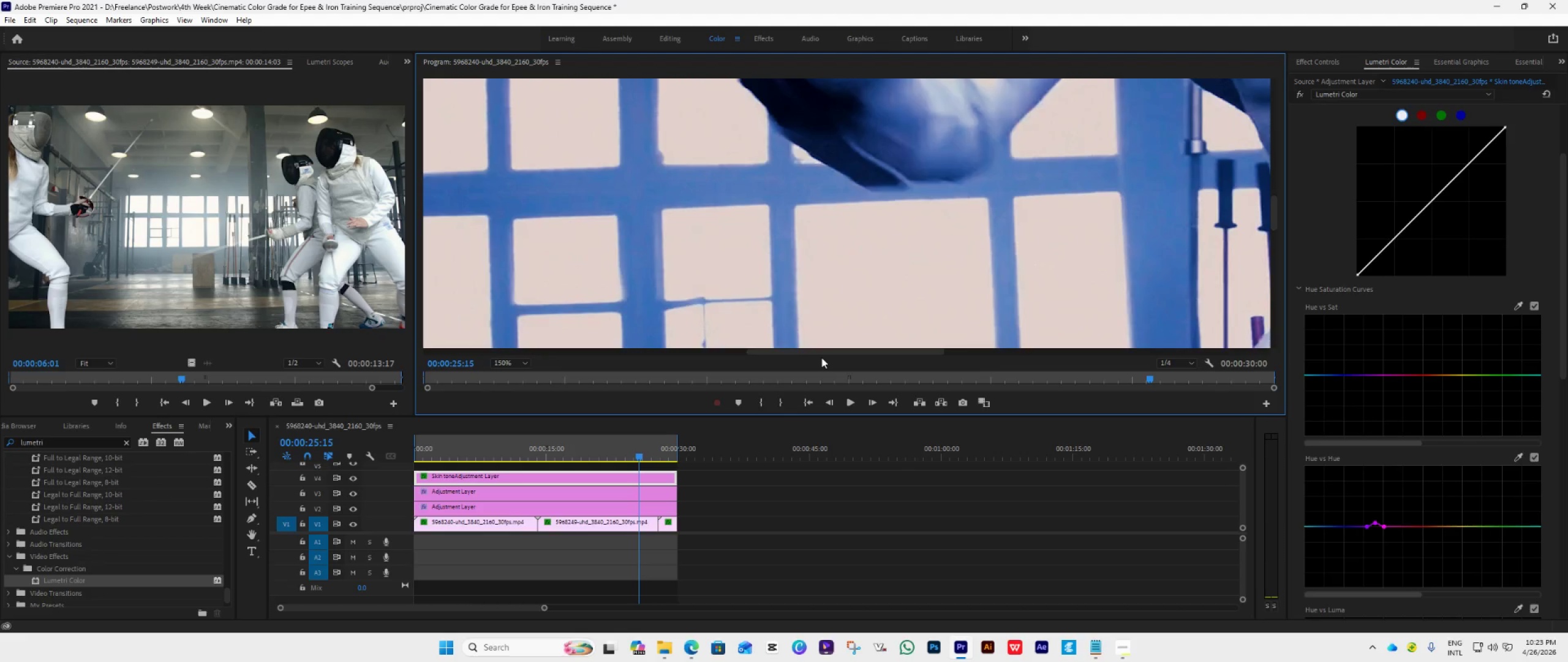 
left_click_drag(start_coordinate=[825, 356], to_coordinate=[888, 356])
 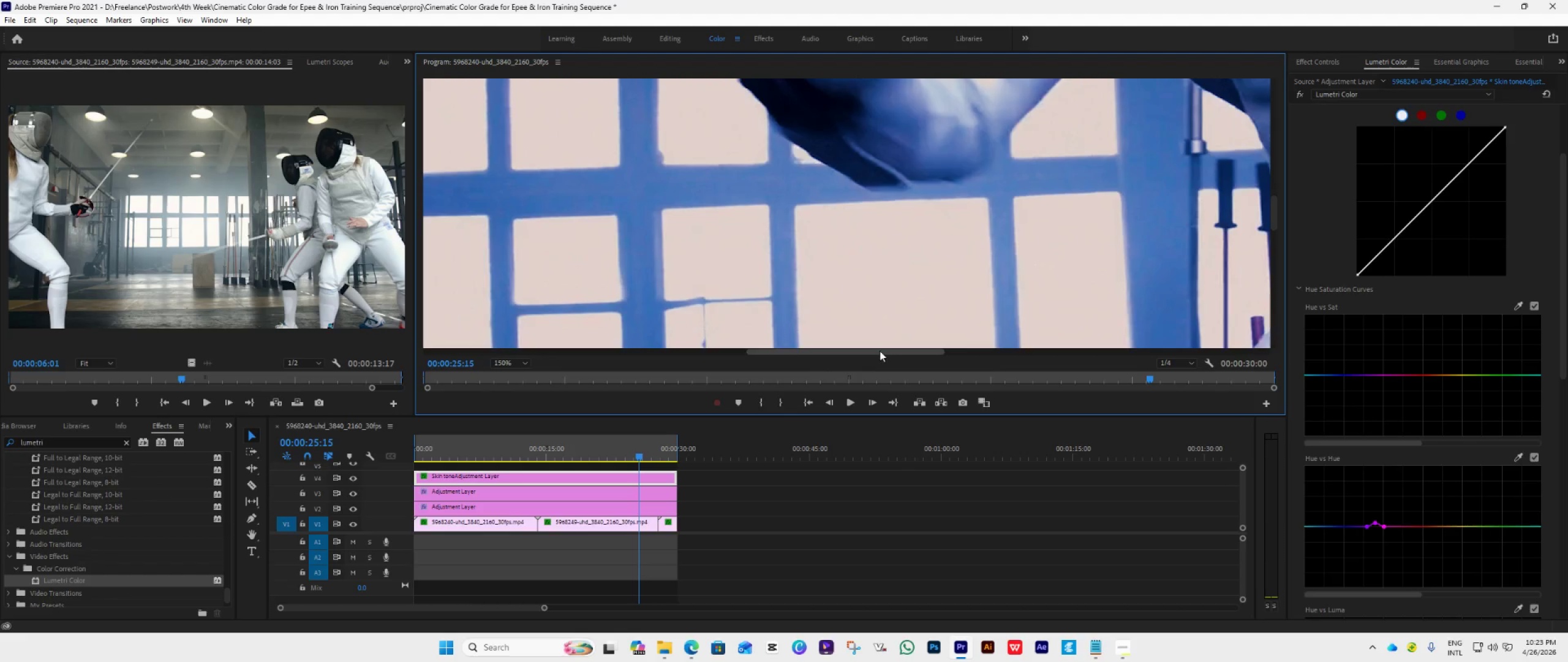 
left_click_drag(start_coordinate=[879, 350], to_coordinate=[1102, 349])
 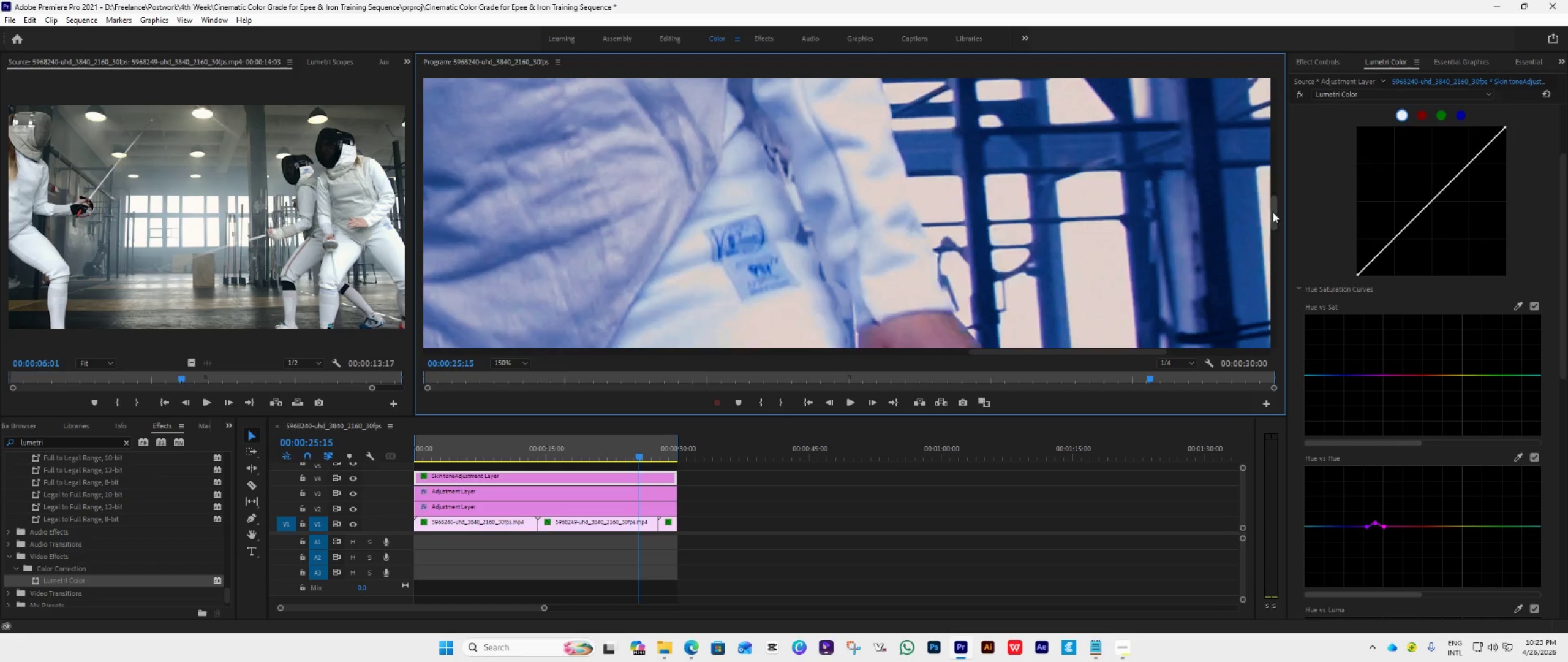 
left_click_drag(start_coordinate=[1273, 210], to_coordinate=[1271, 234])
 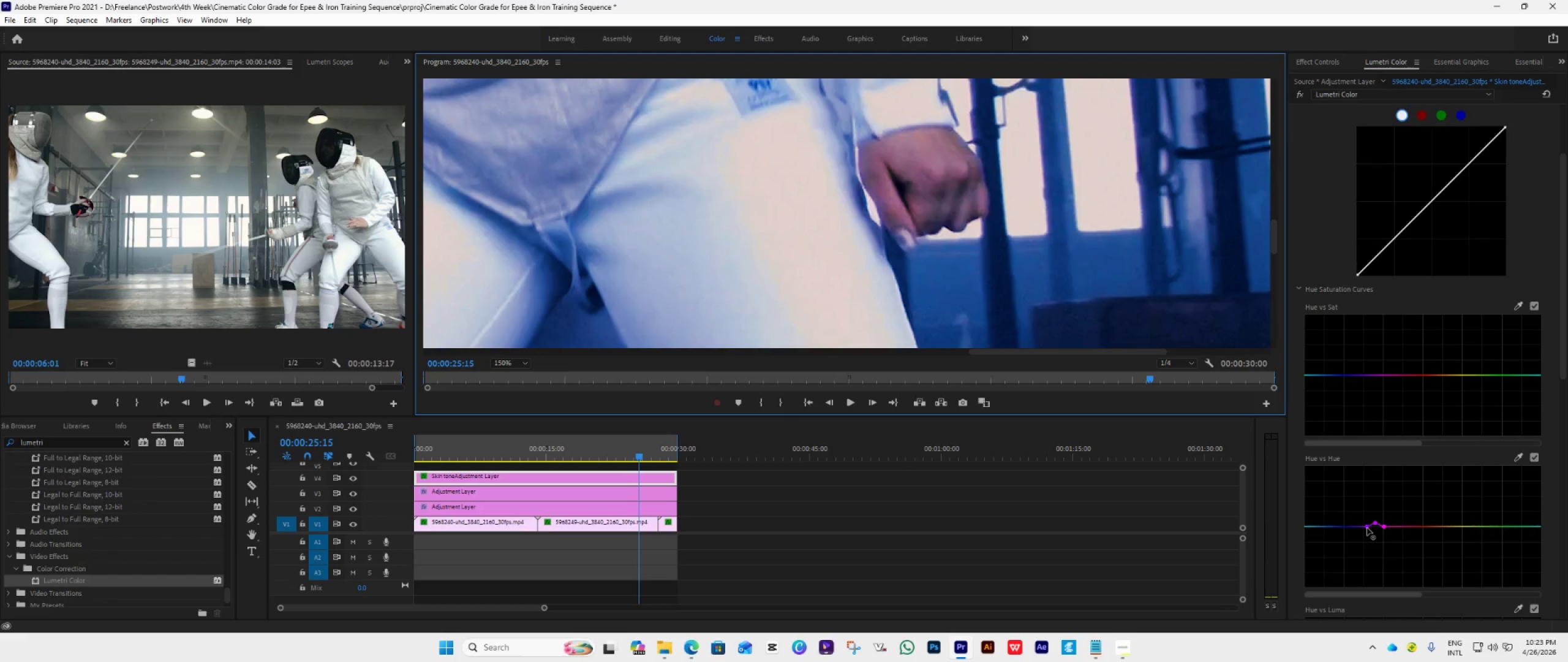 
double_click([1360, 527])
 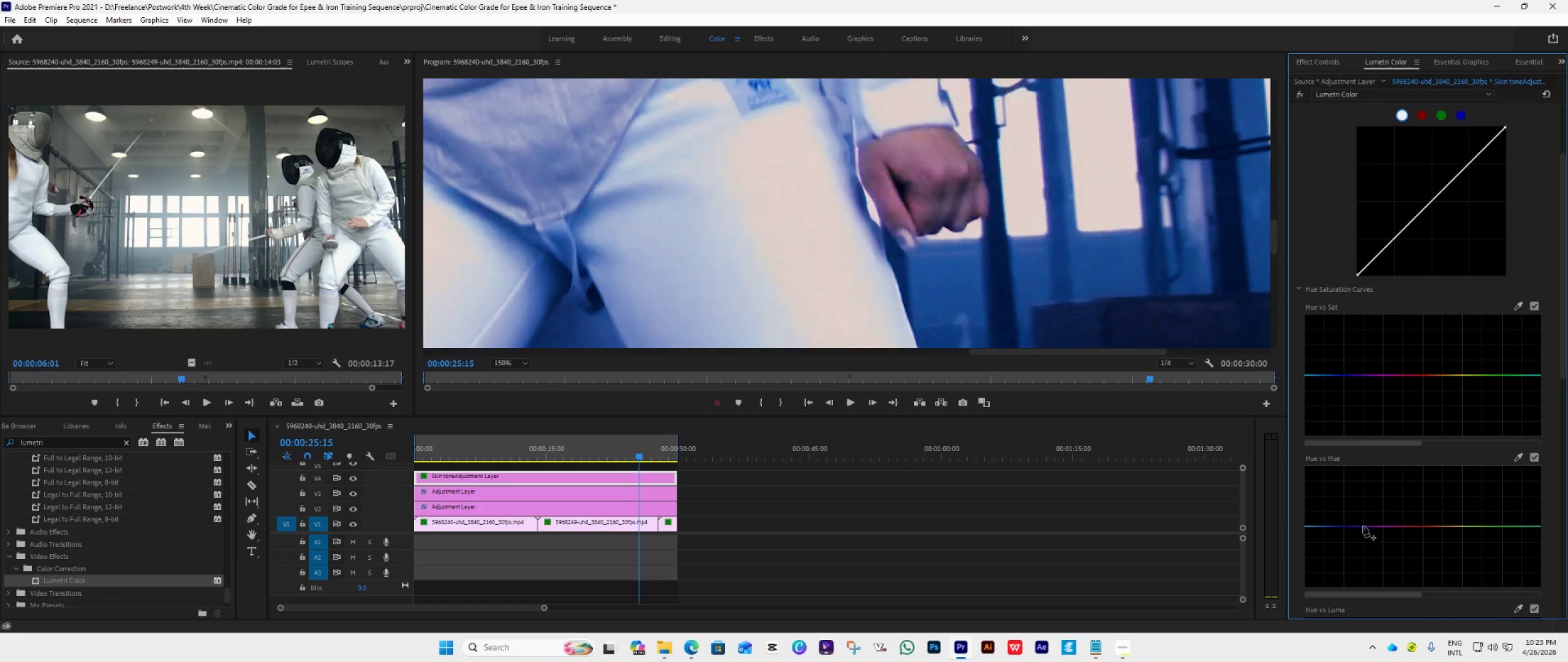 
left_click([1363, 527])
 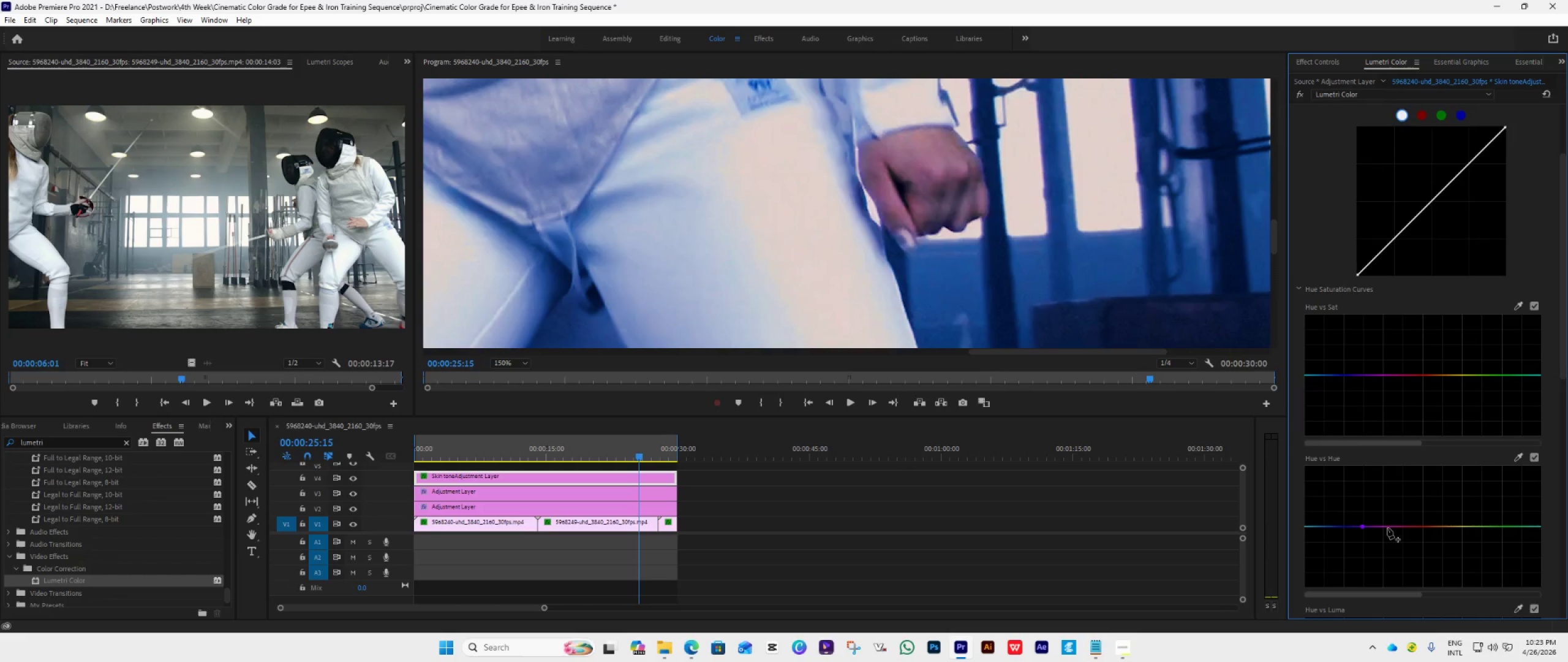 
left_click([1387, 528])
 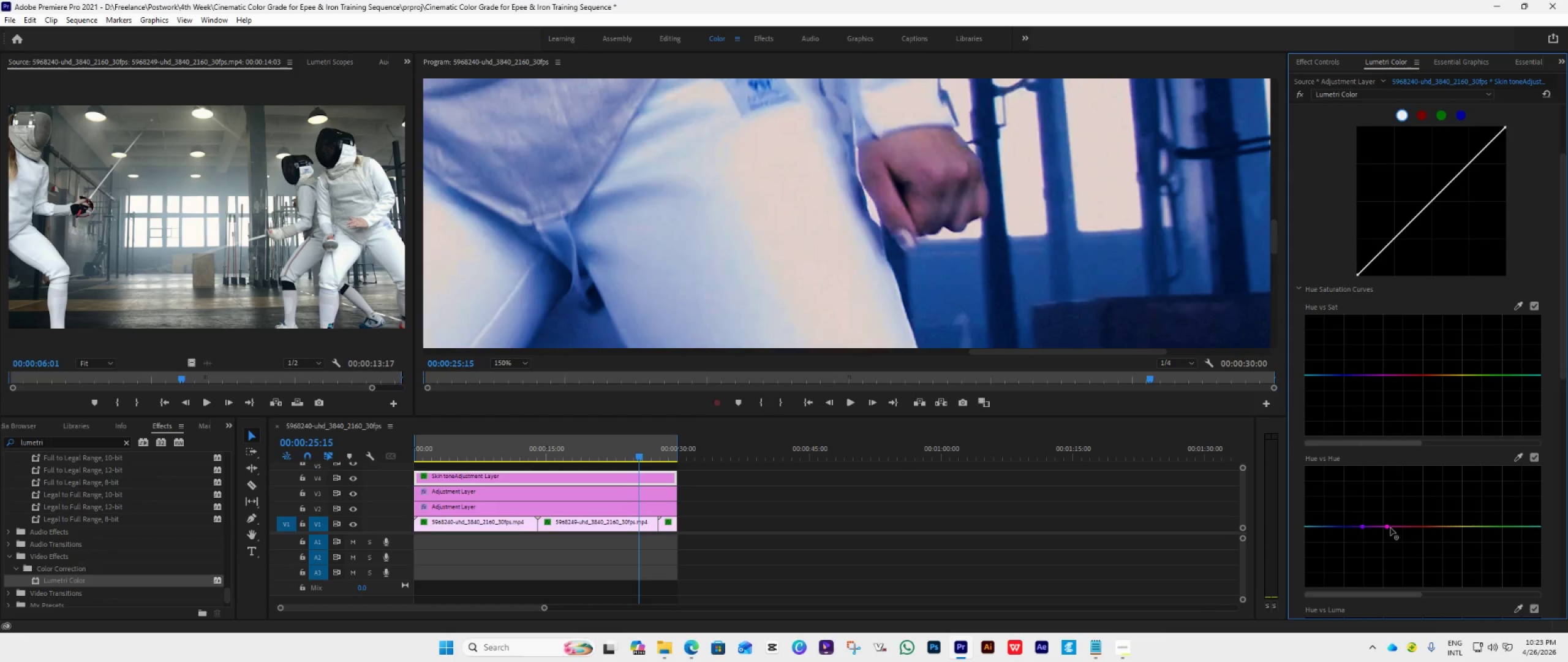 
left_click([1395, 528])
 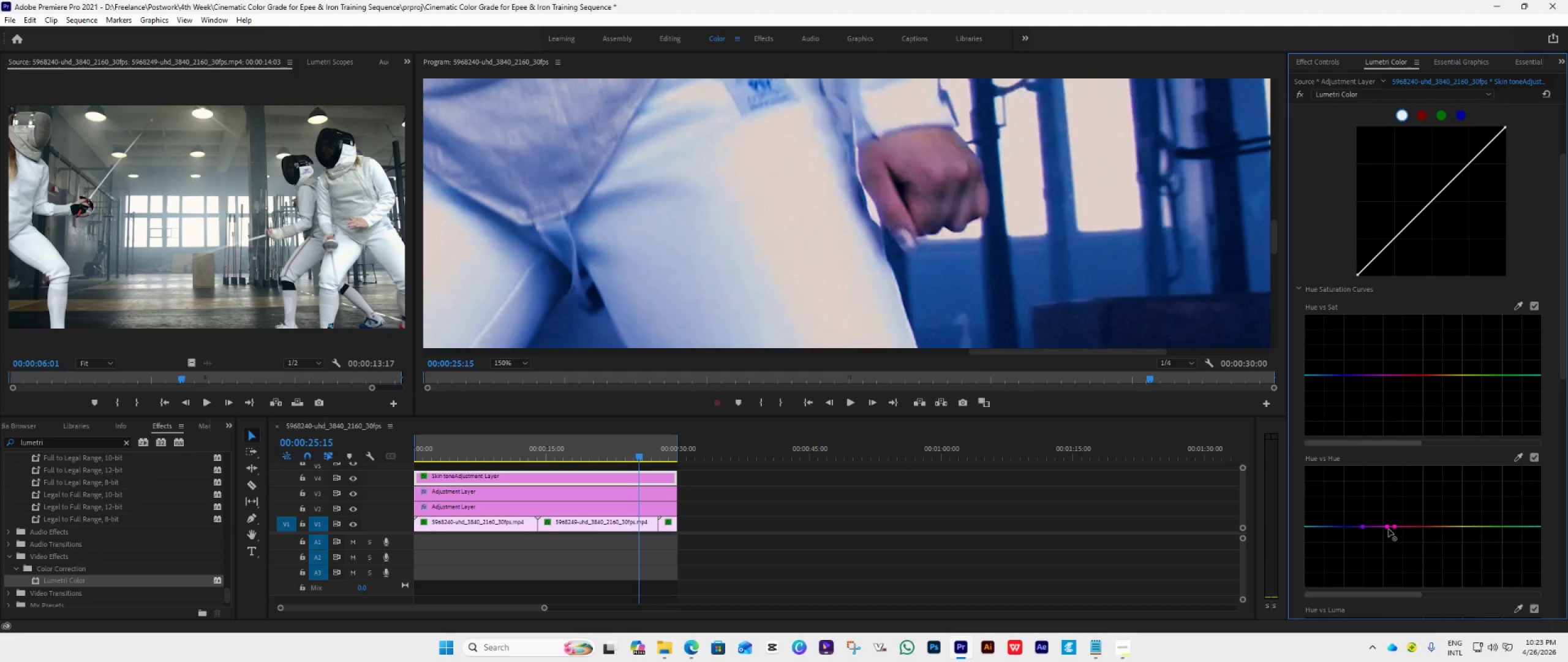 
left_click_drag(start_coordinate=[1389, 528], to_coordinate=[1377, 529])
 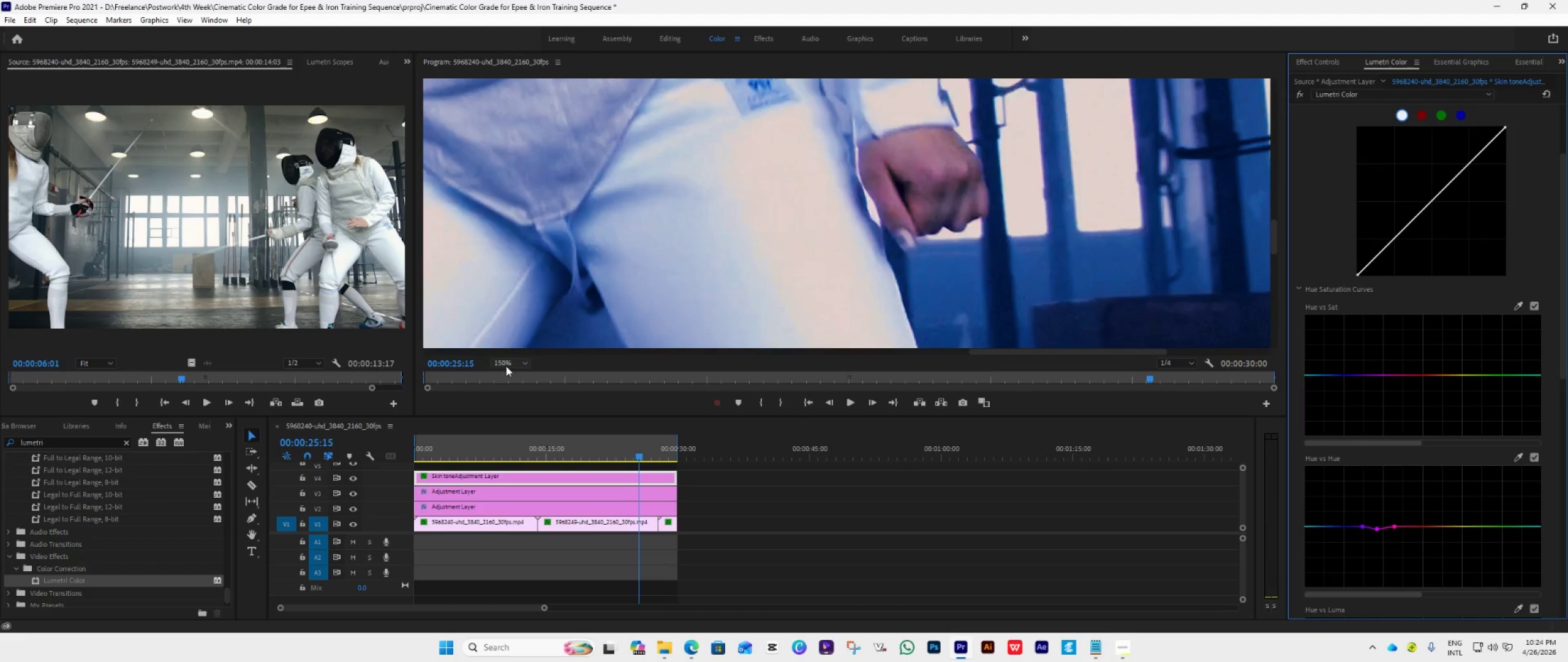 
left_click([505, 366])
 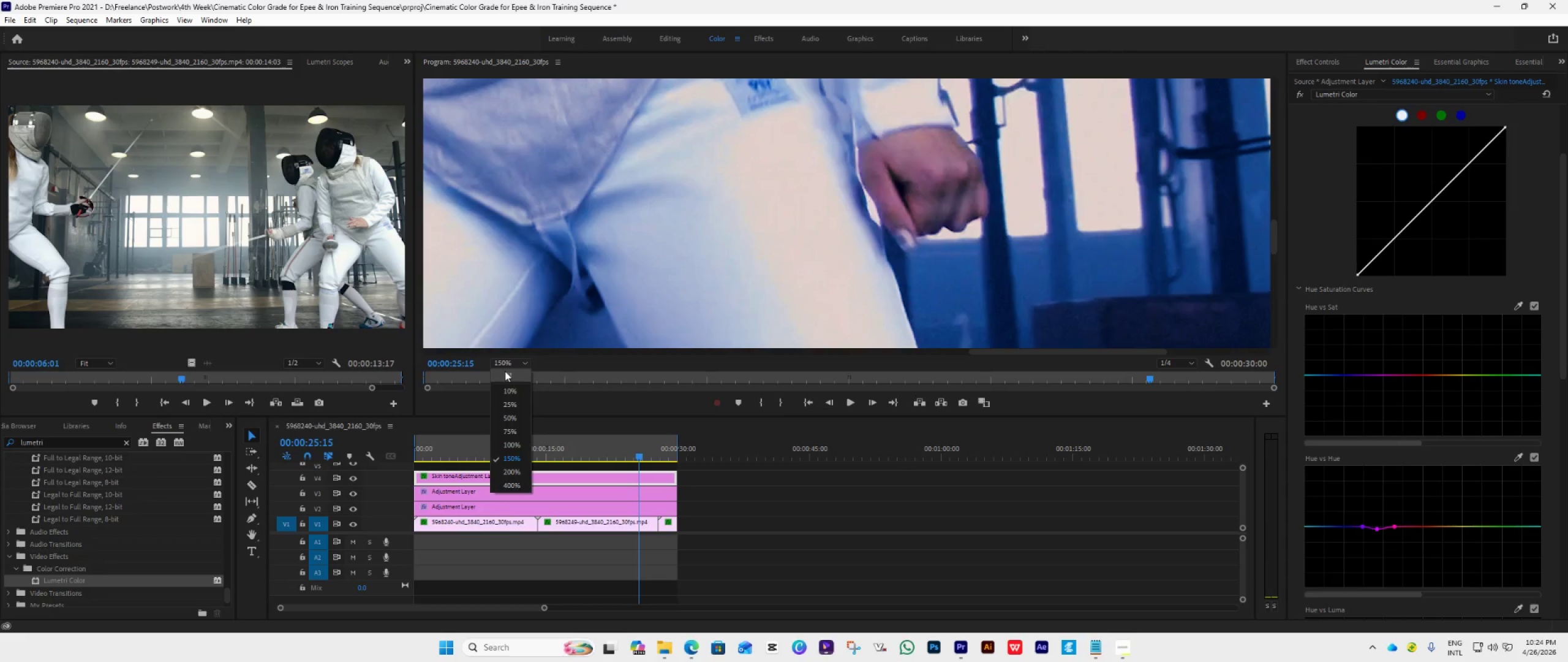 
left_click([505, 371])
 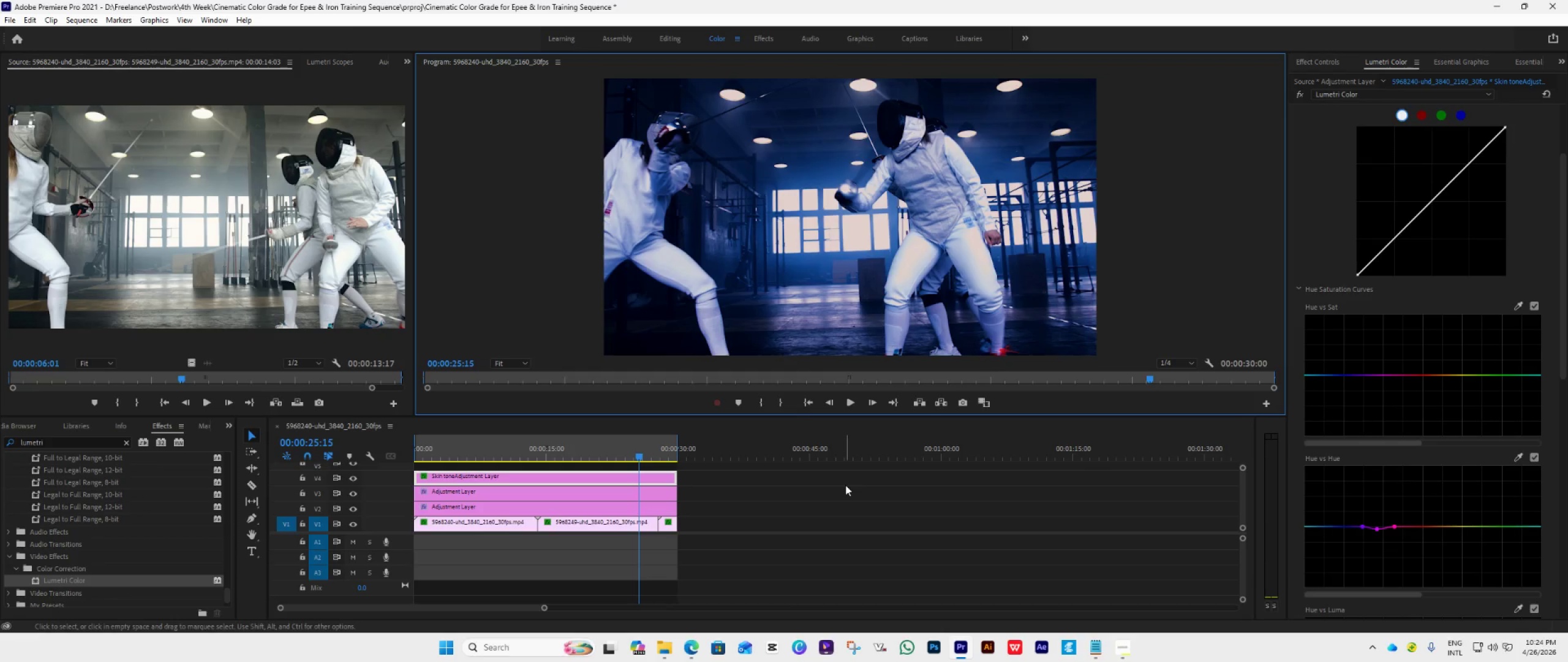 
key(Space)
 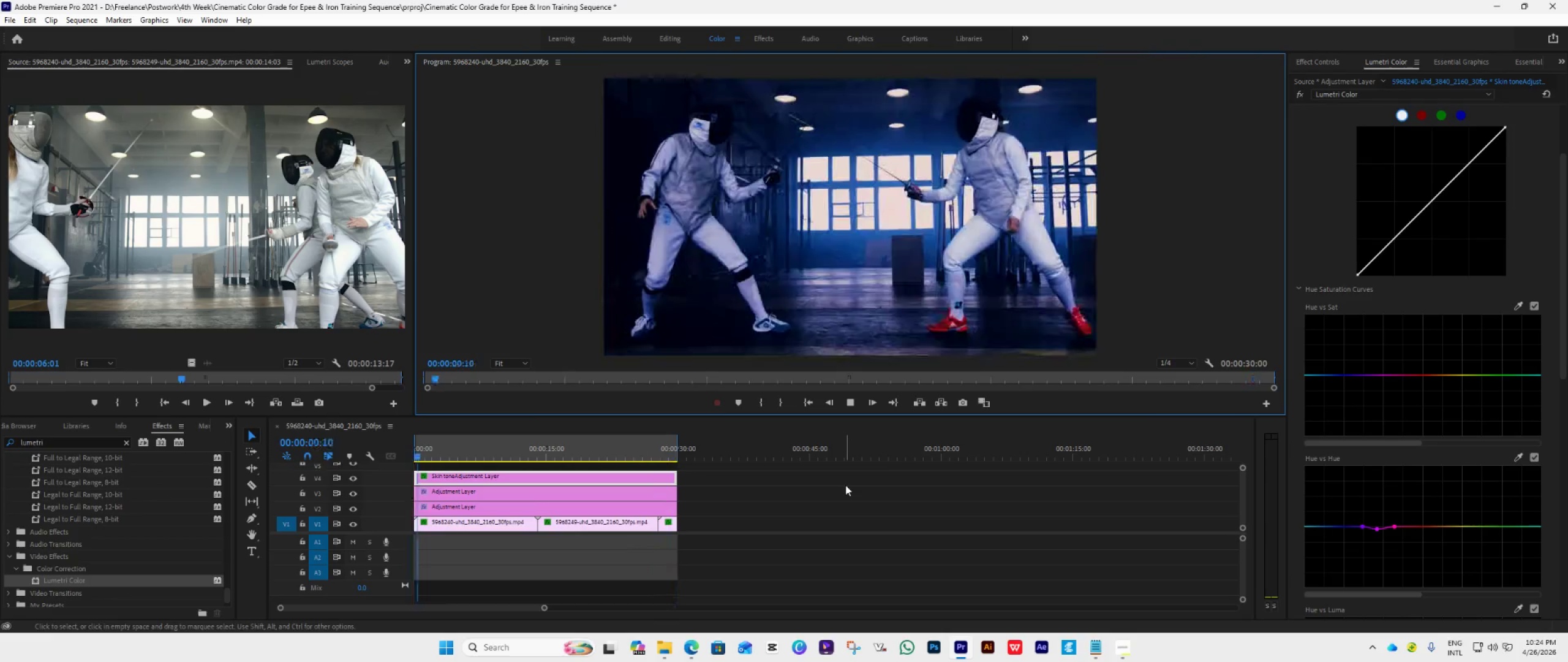 
wait(6.67)
 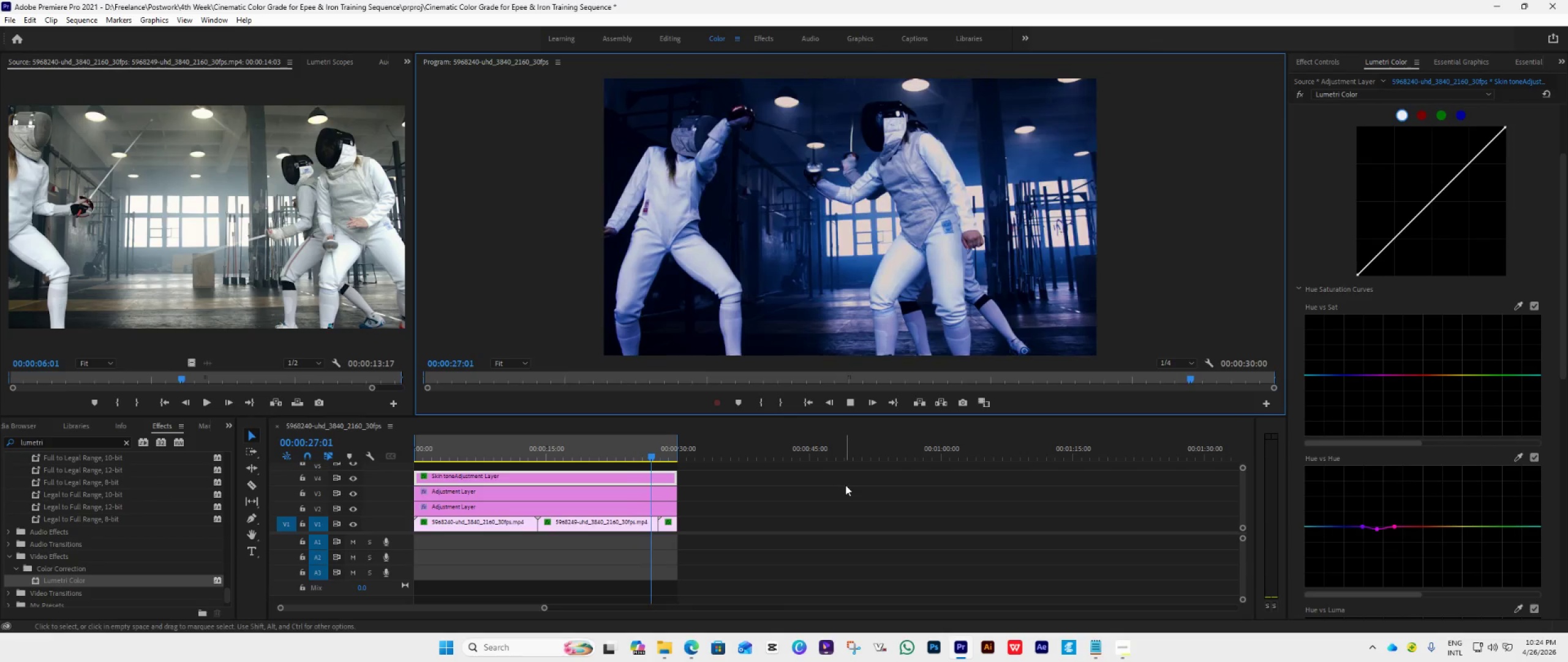 
key(Space)
 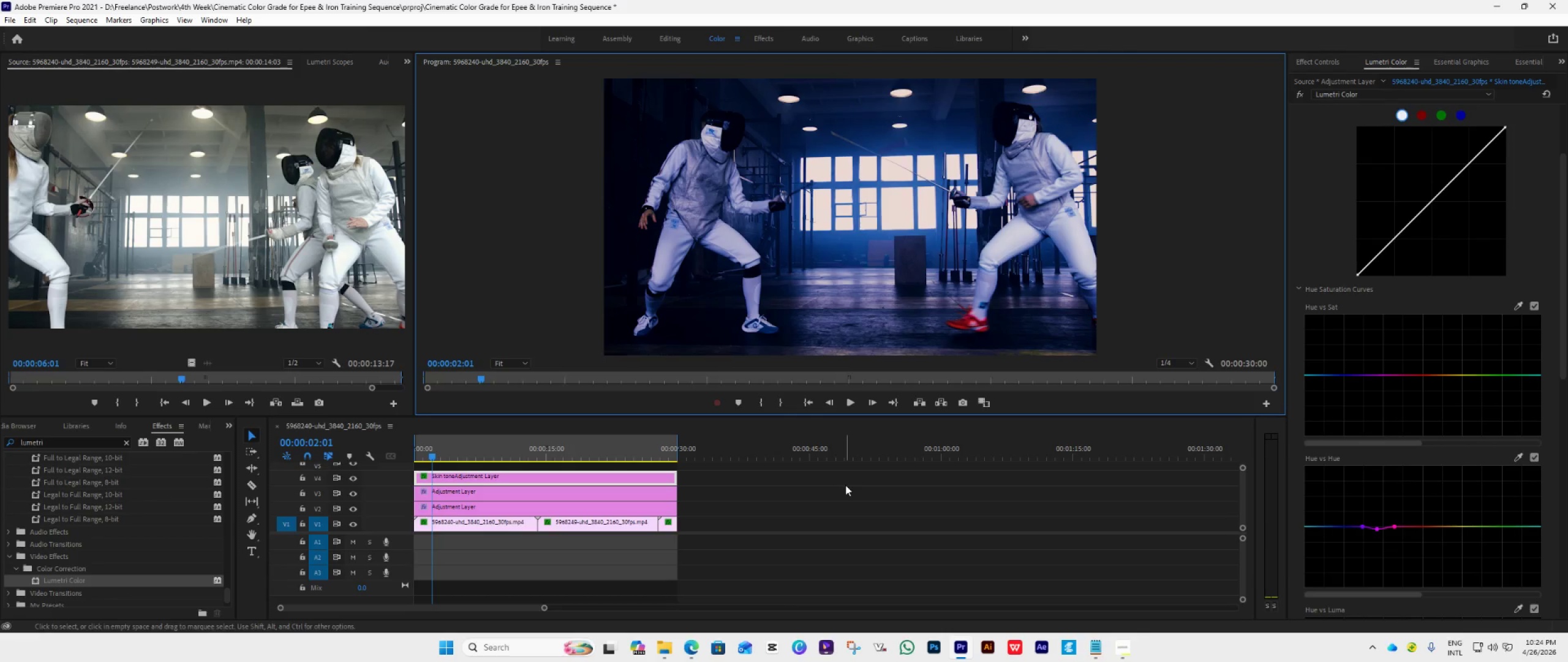 
key(Space)
 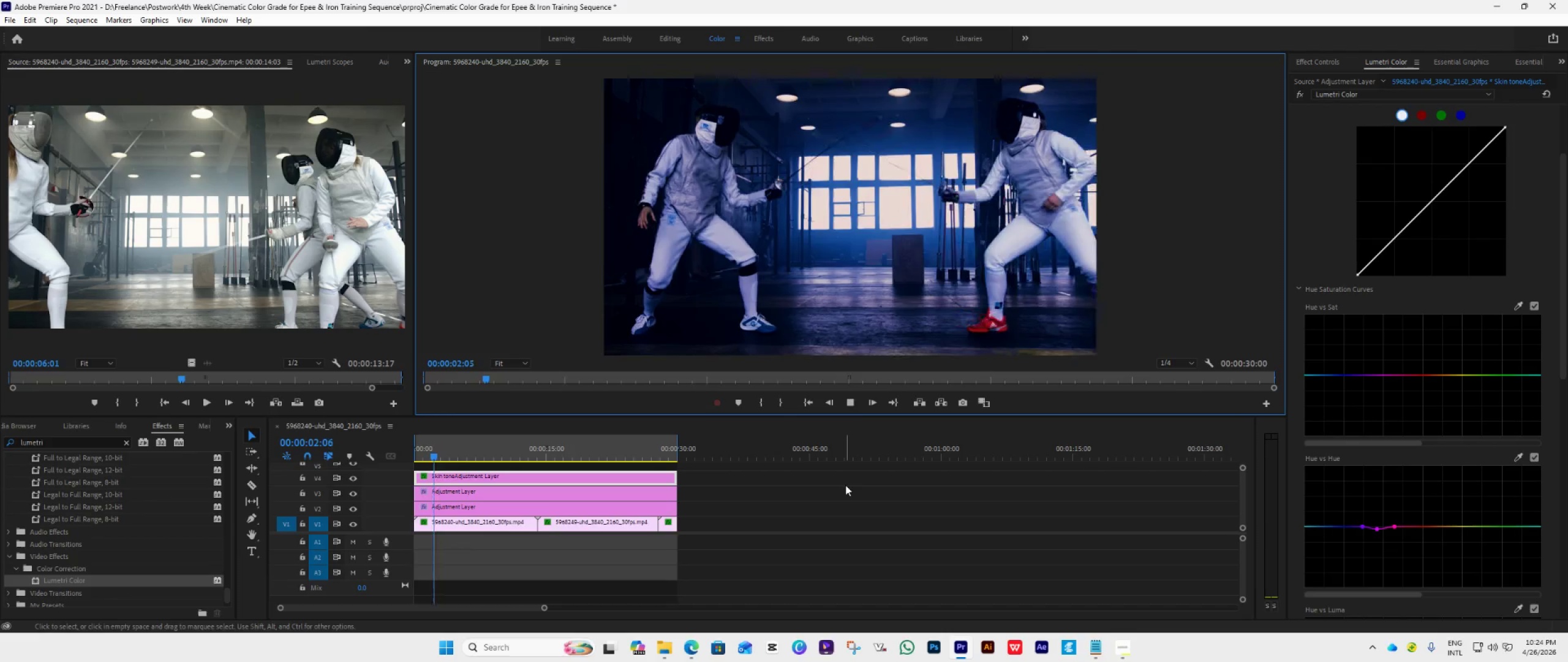 
key(Space)
 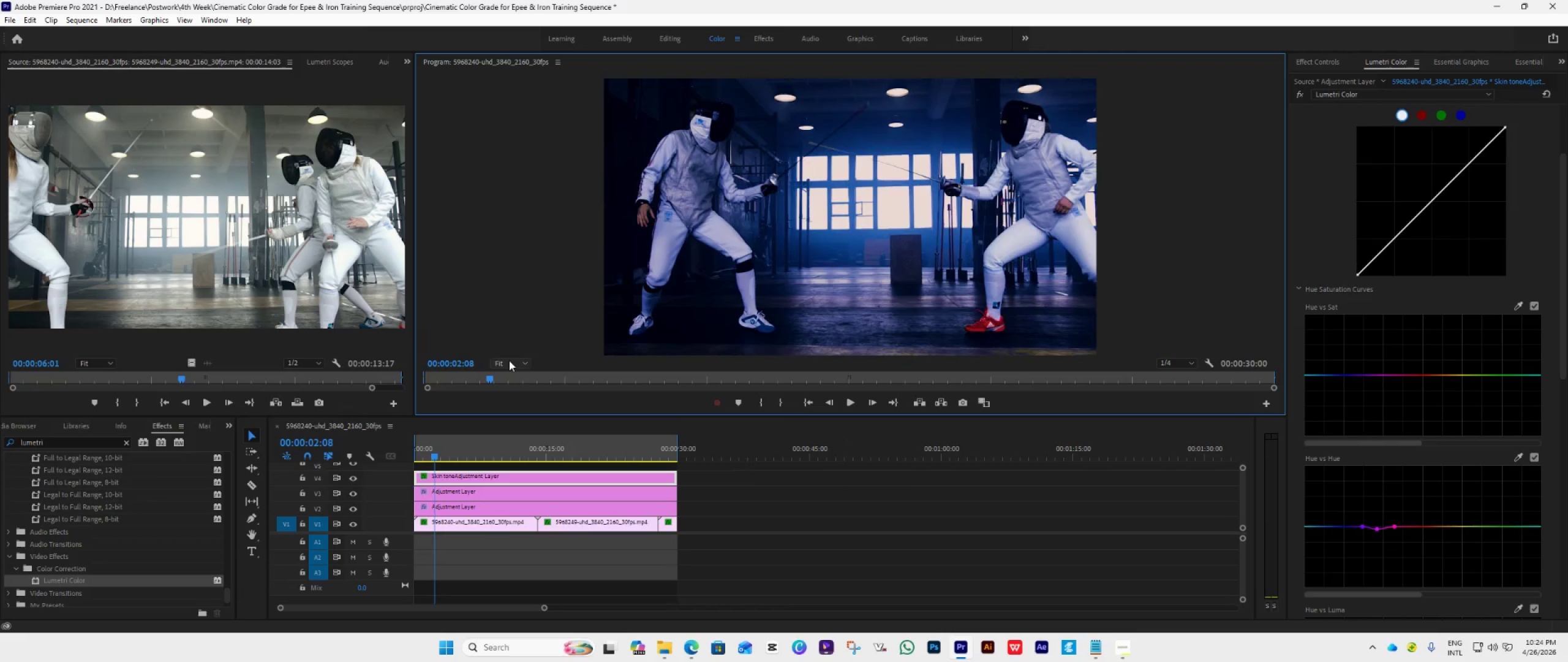 
left_click([508, 359])
 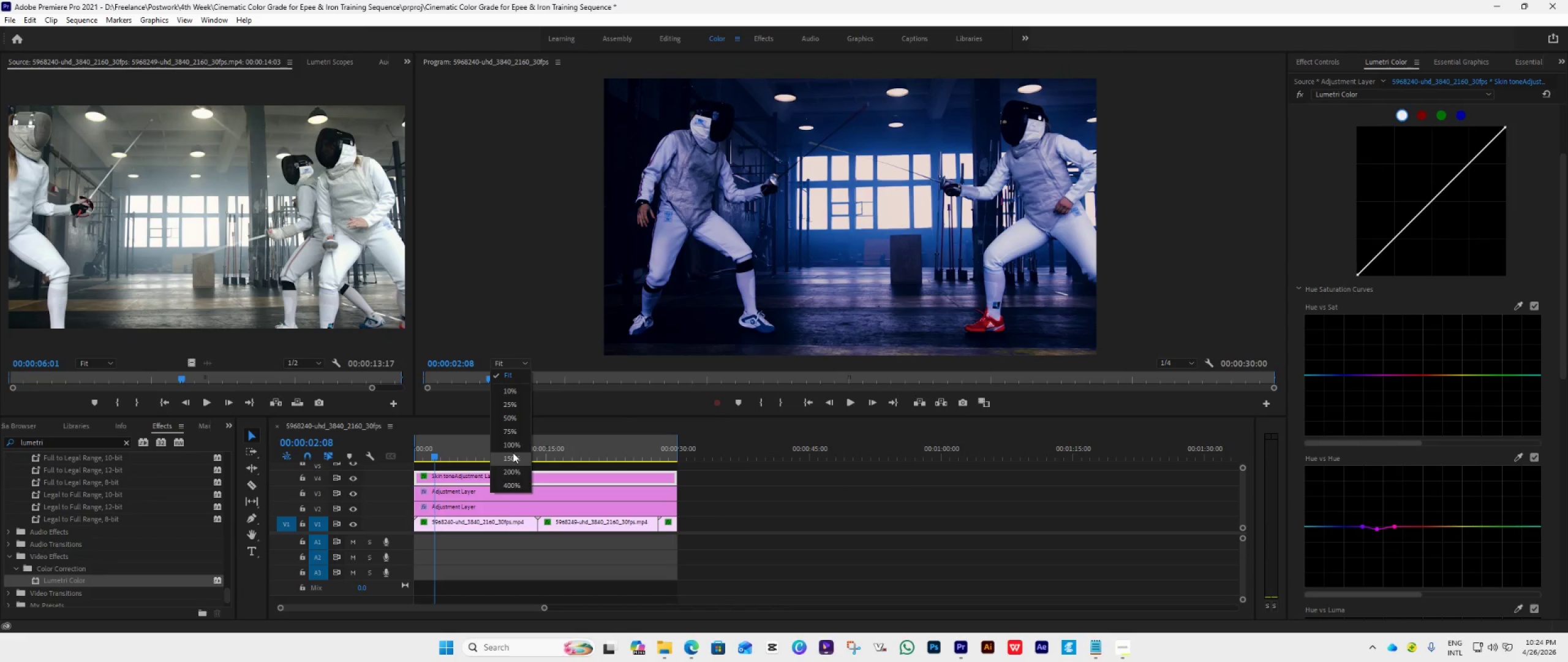 
left_click([512, 458])
 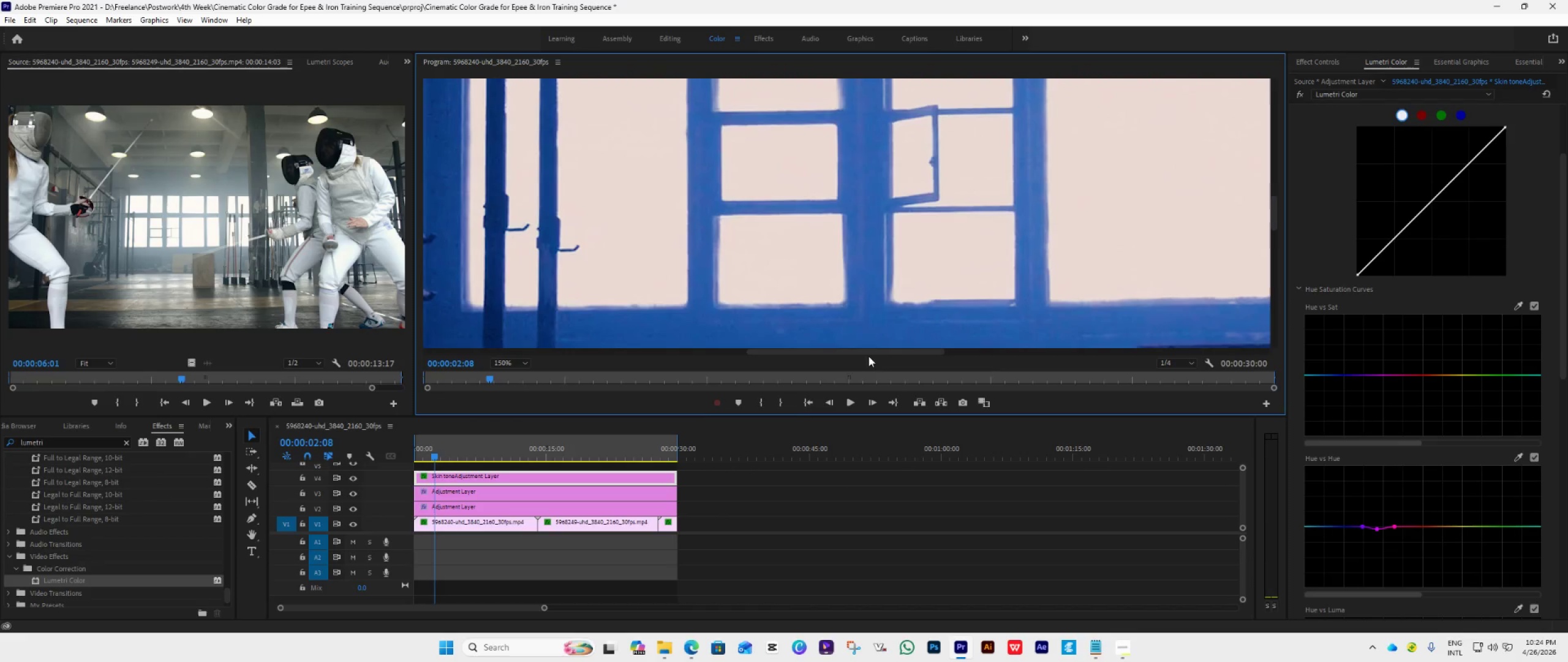 
left_click_drag(start_coordinate=[869, 352], to_coordinate=[560, 373])
 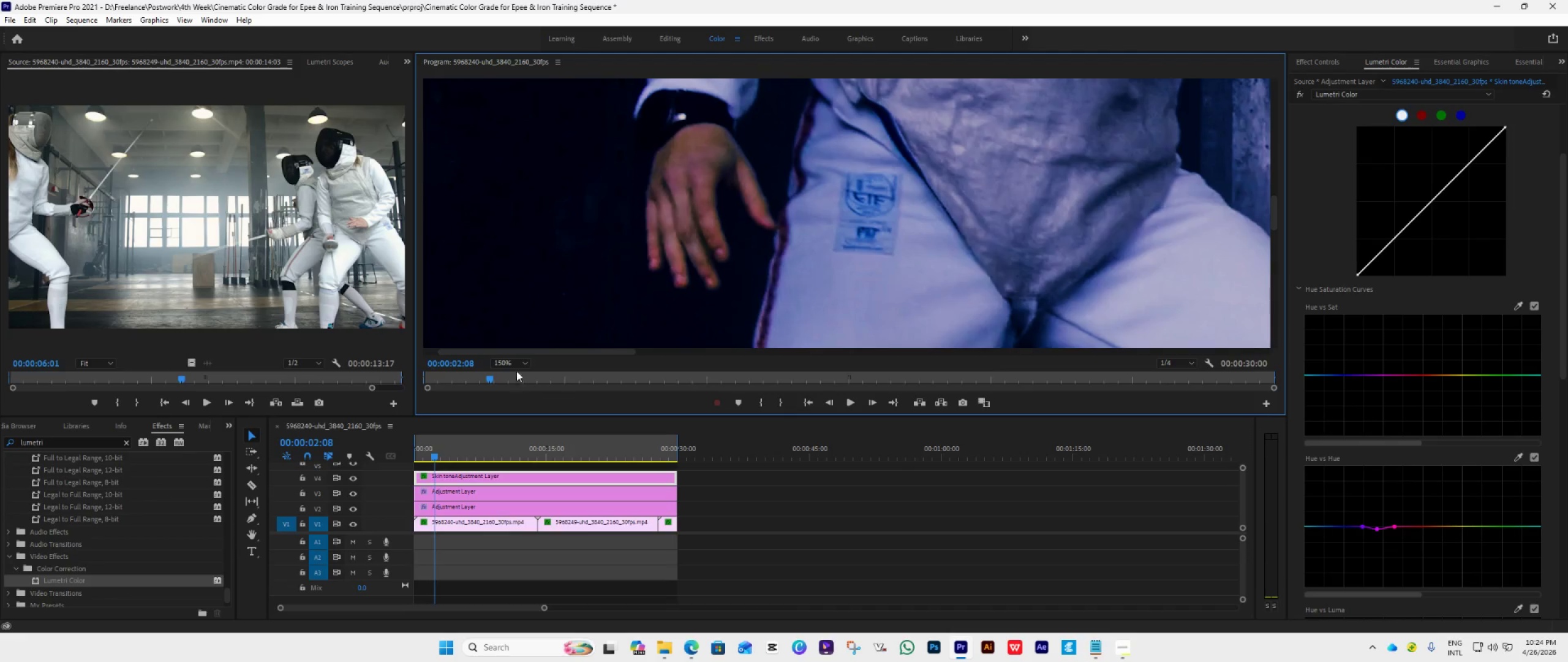 
mouse_move([529, 375])
 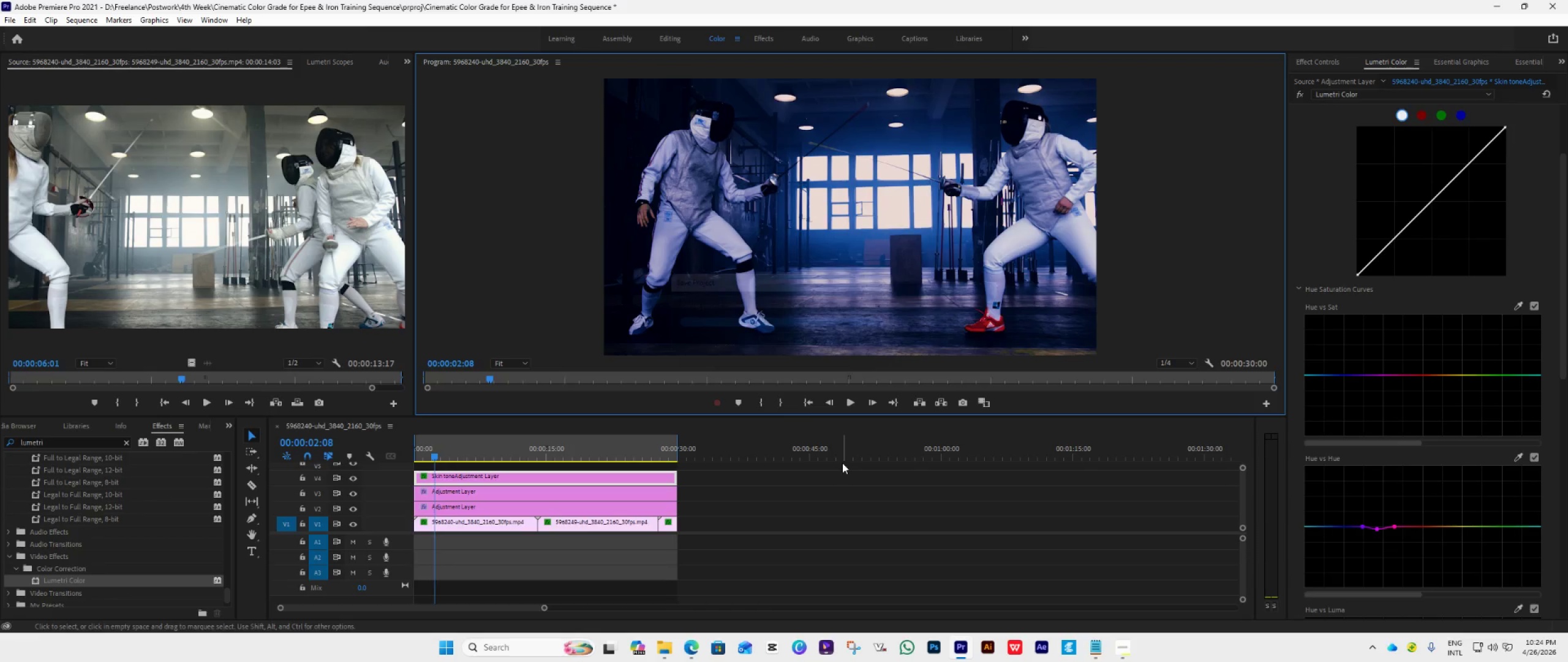 
wait(5.47)
 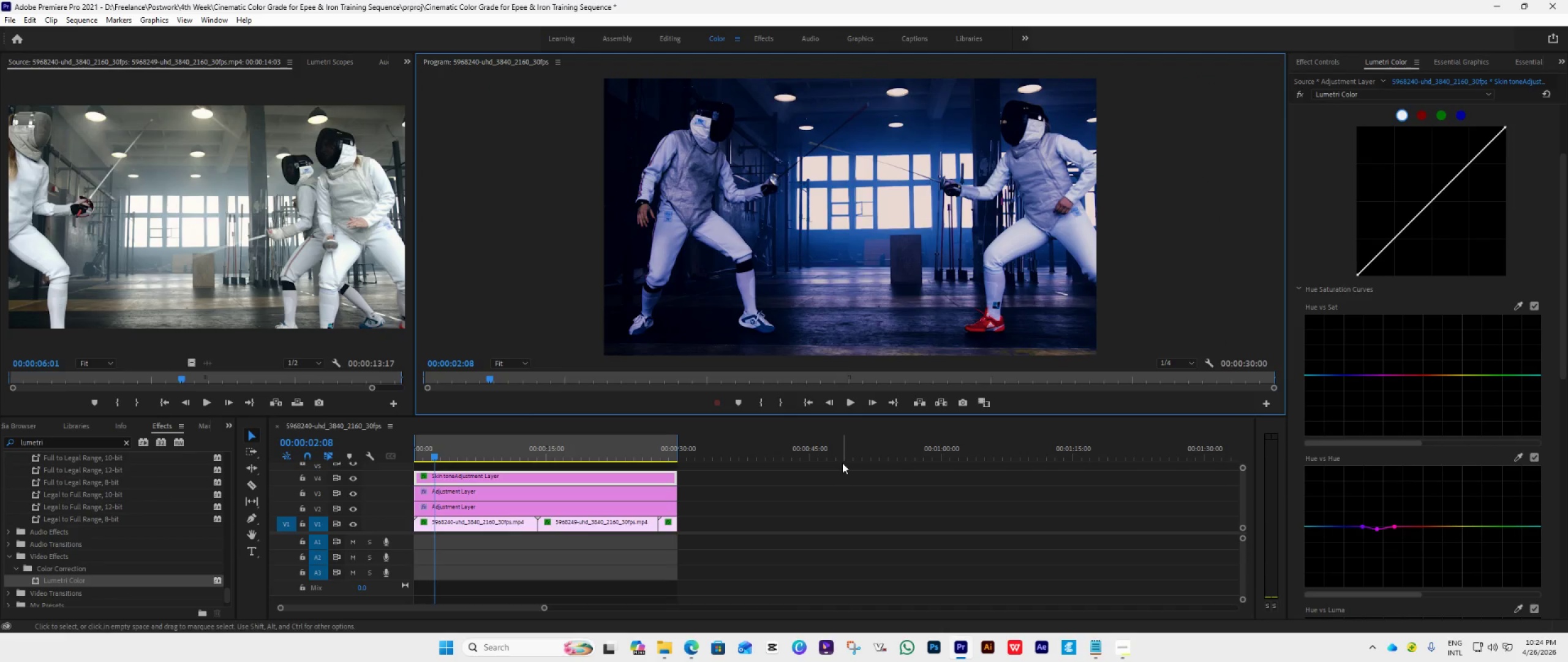 
key(Space)
 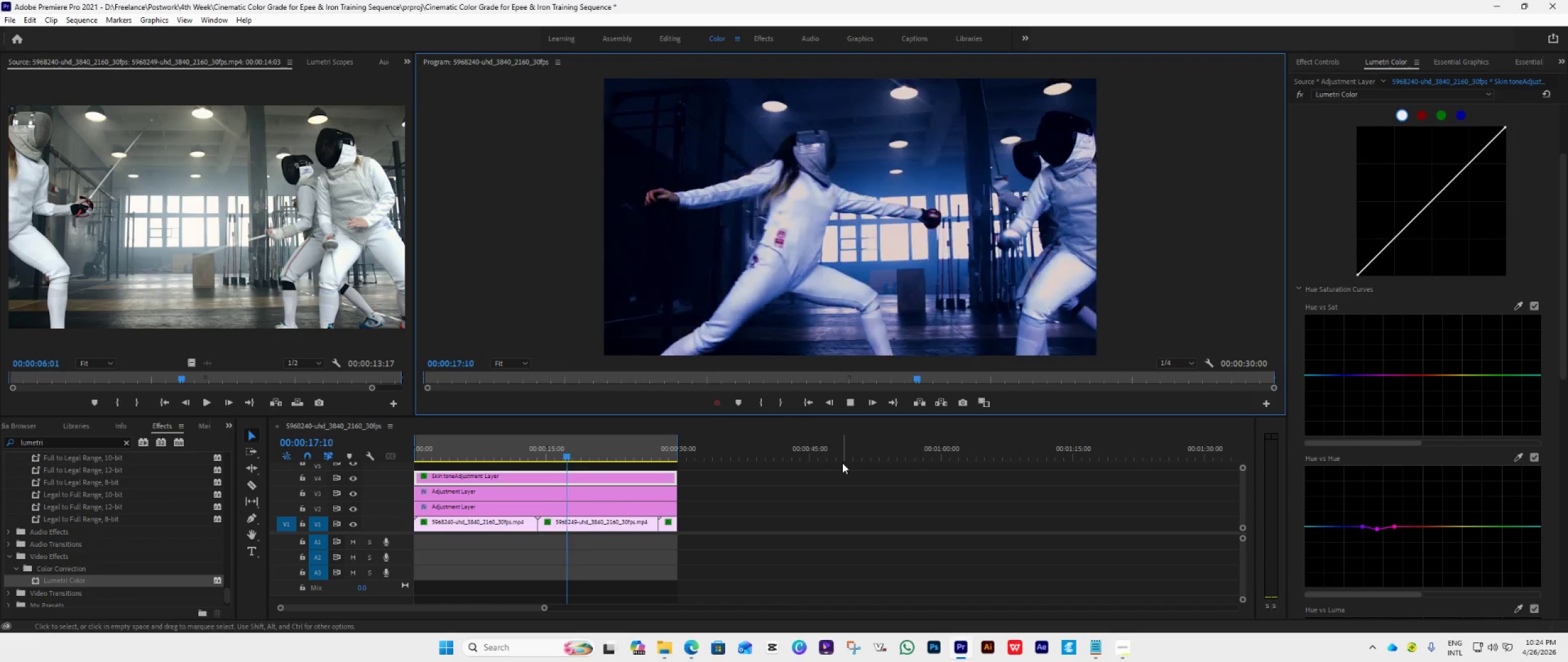 
wait(20.3)
 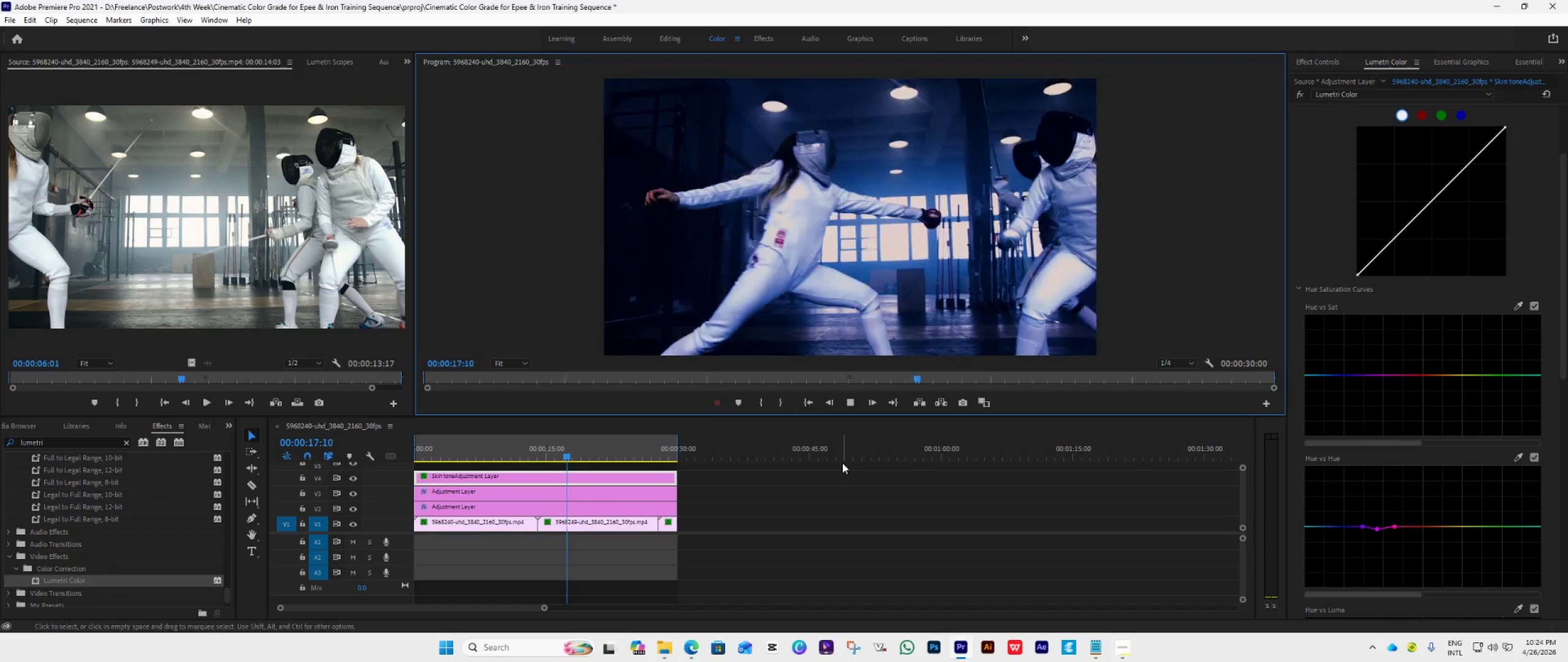 
key(Space)
 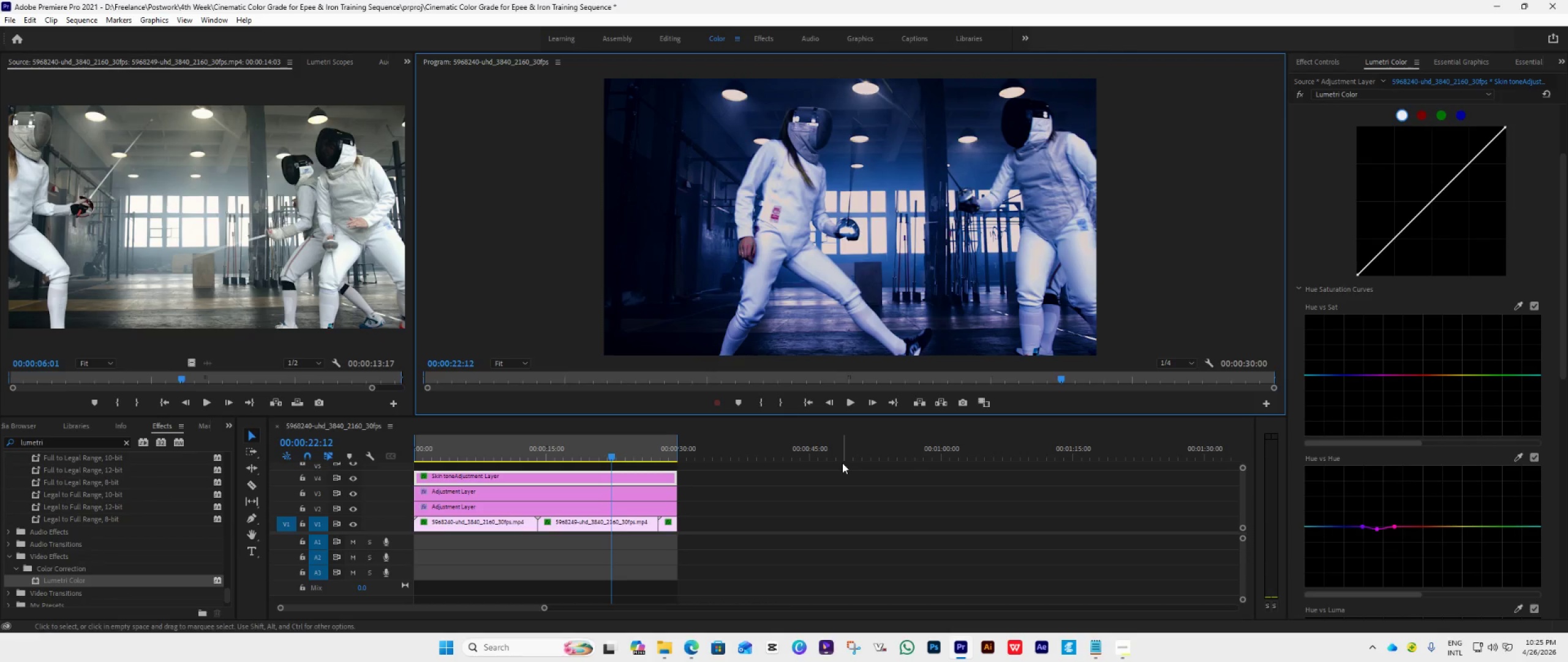 
key(Space)
 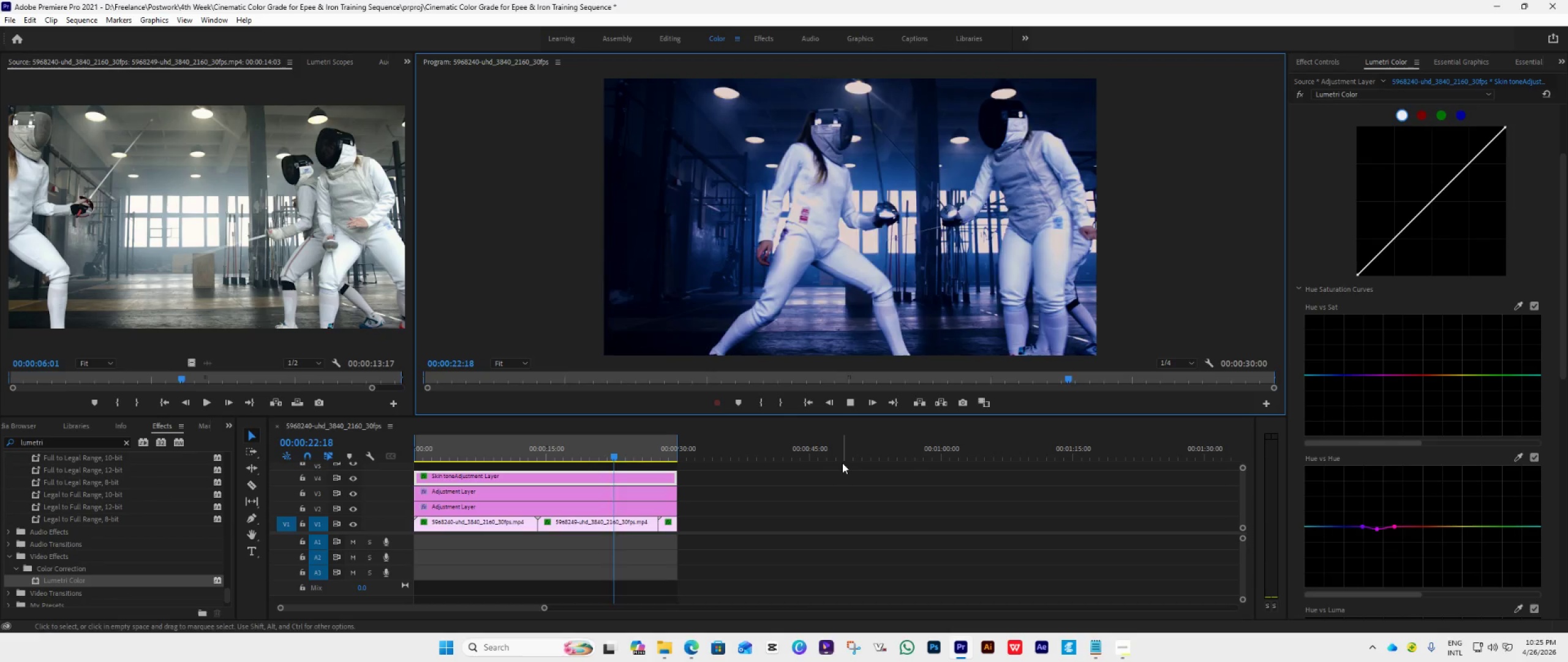 
key(Space)
 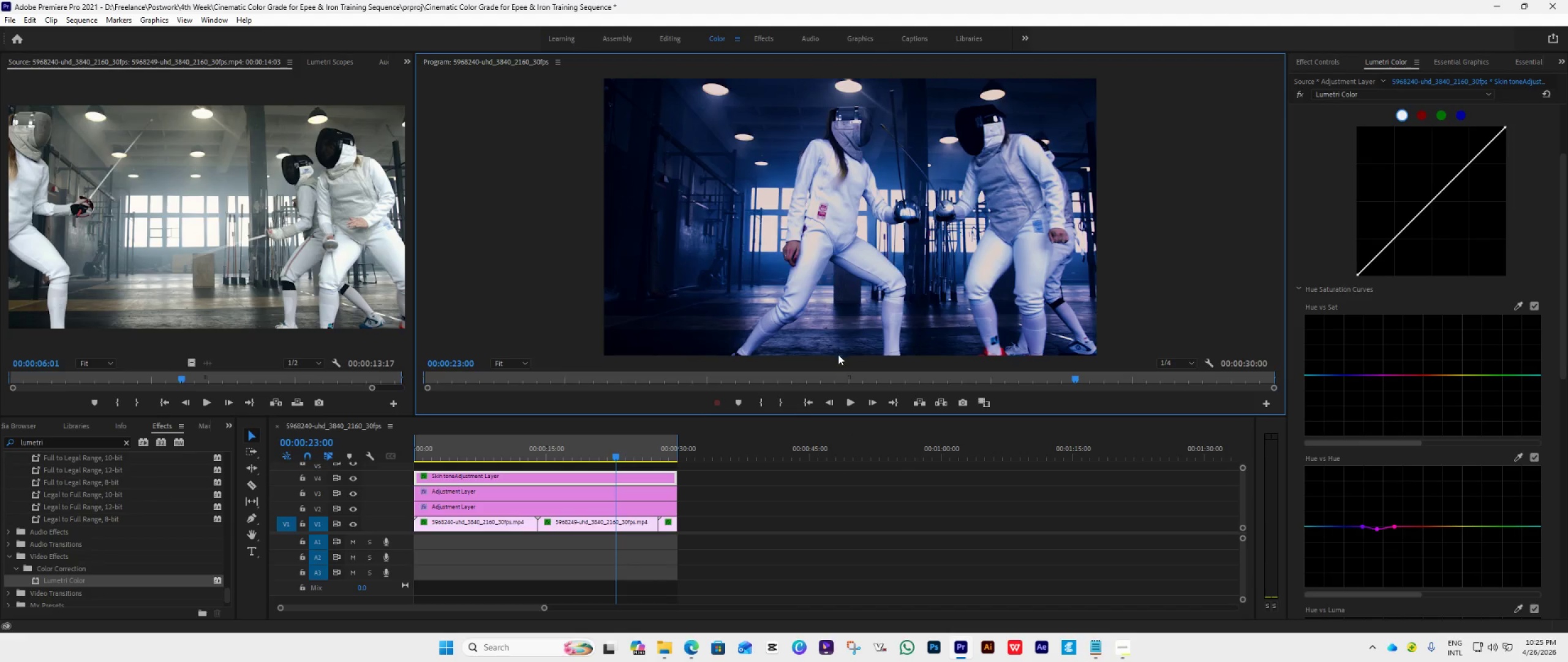 
wait(7.09)
 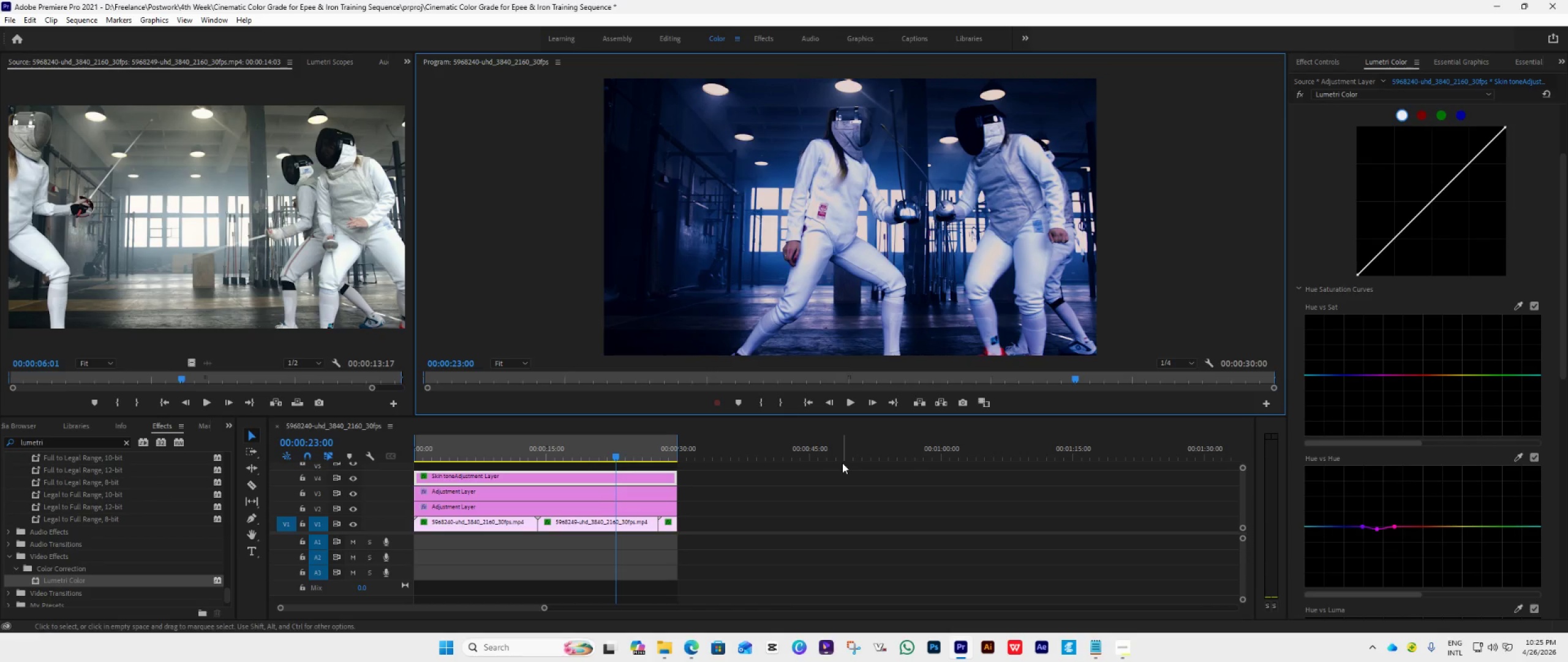 
scroll: coordinate [1361, 167], scroll_direction: up, amount: 27.0
 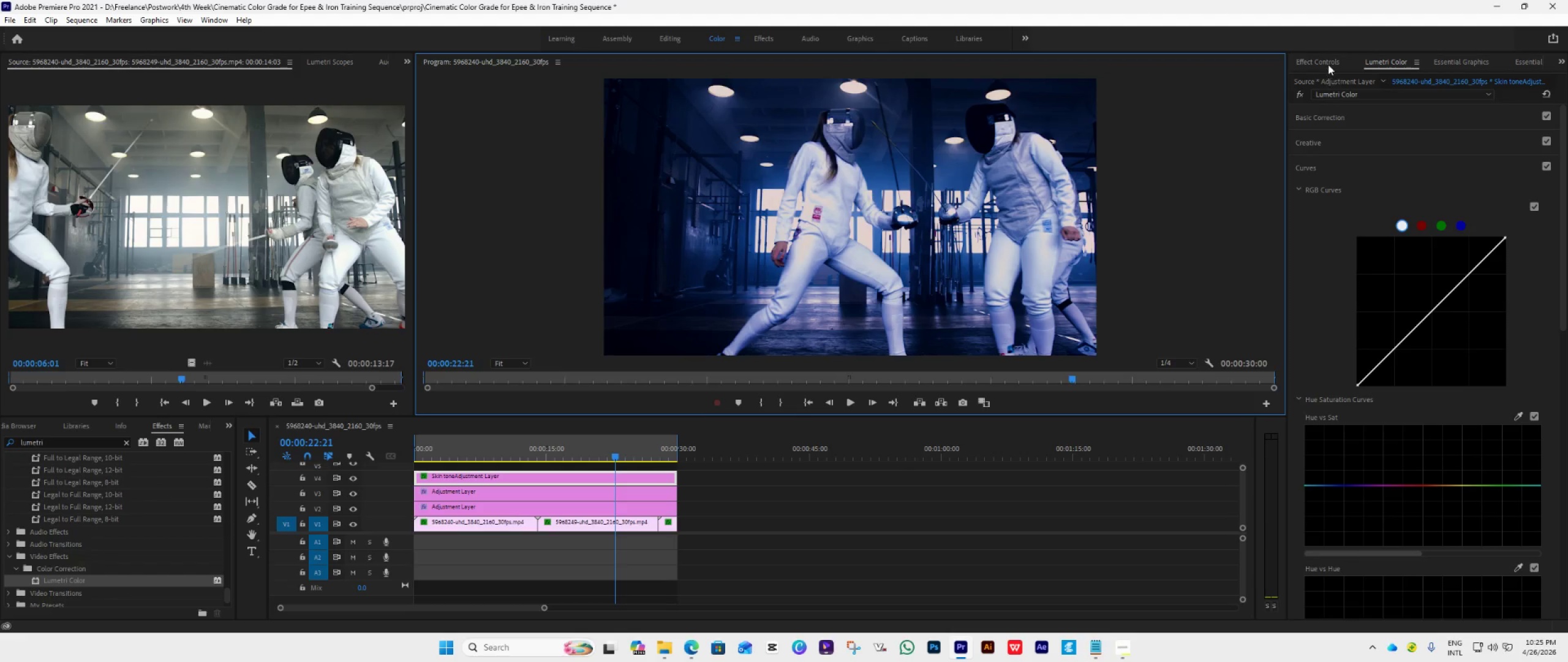 
left_click([1328, 63])
 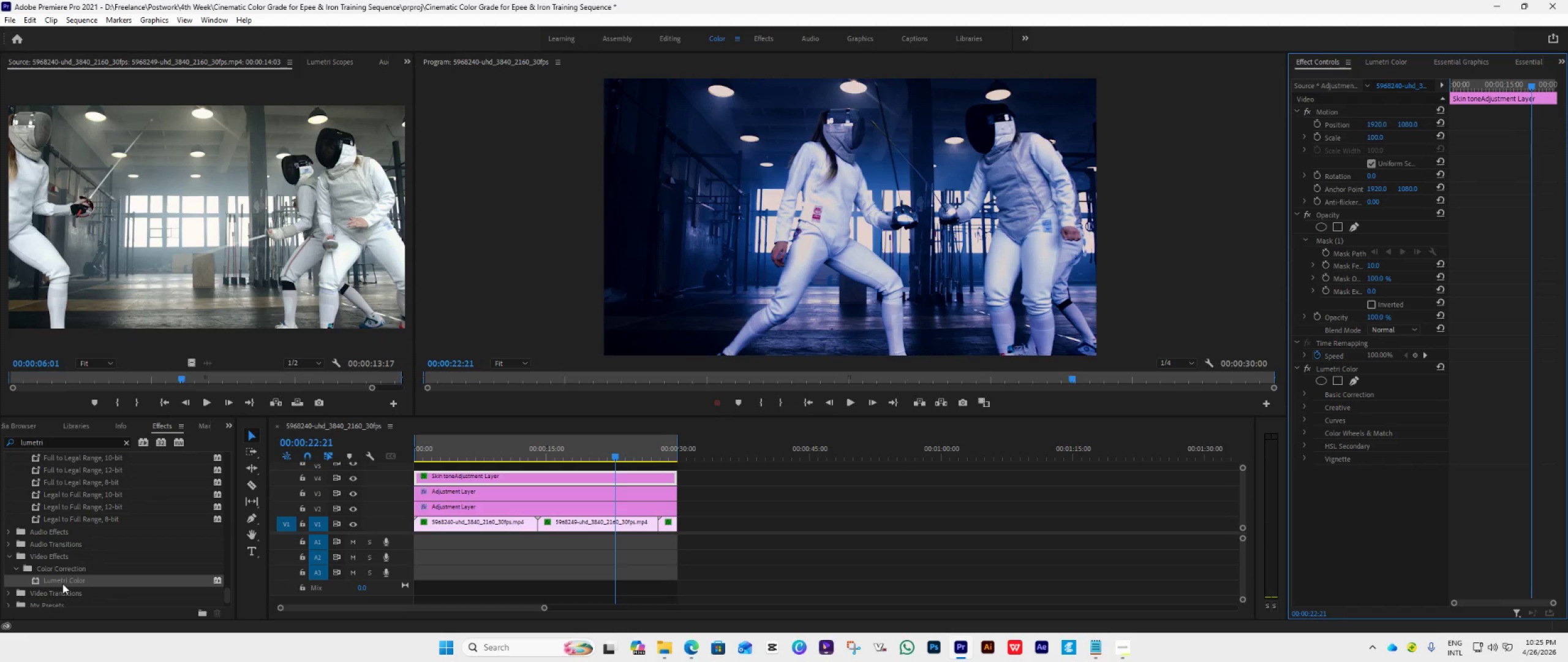 
left_click_drag(start_coordinate=[58, 579], to_coordinate=[1360, 504])
 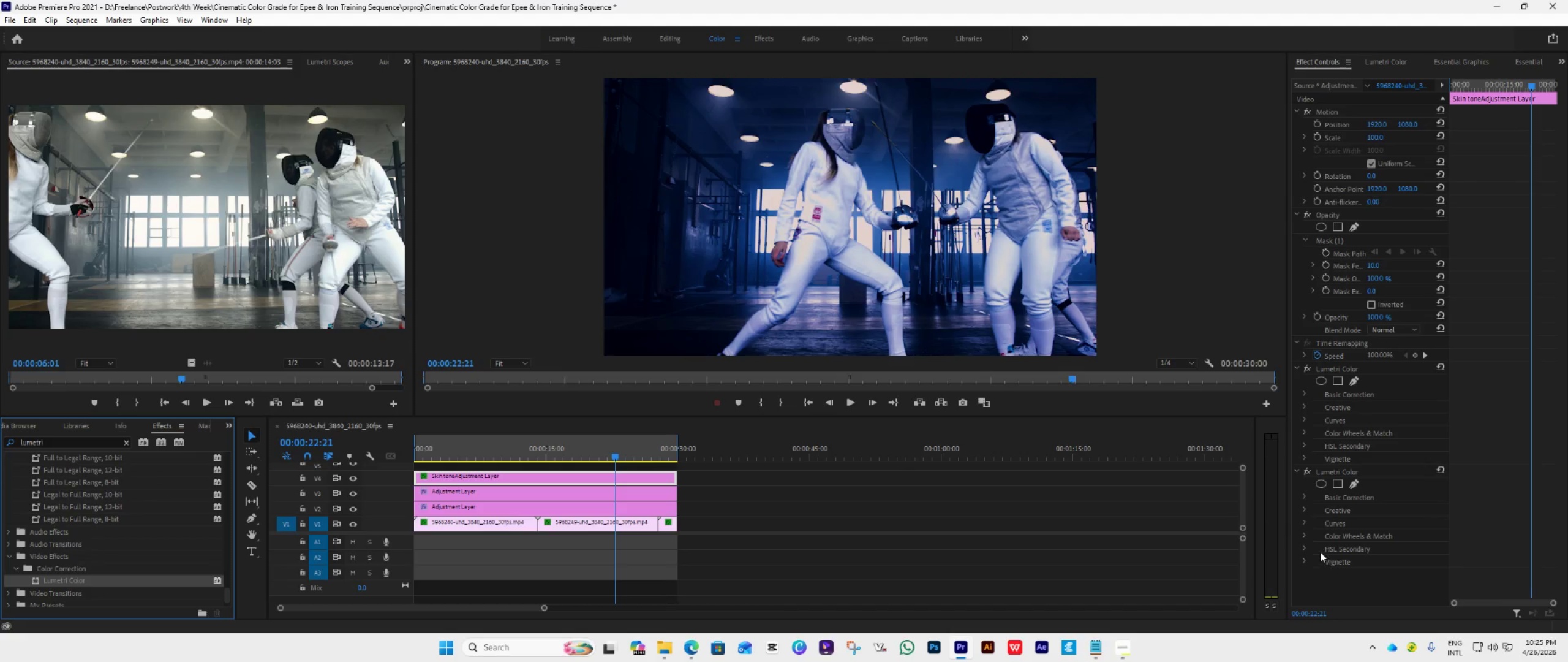 
left_click([1303, 548])
 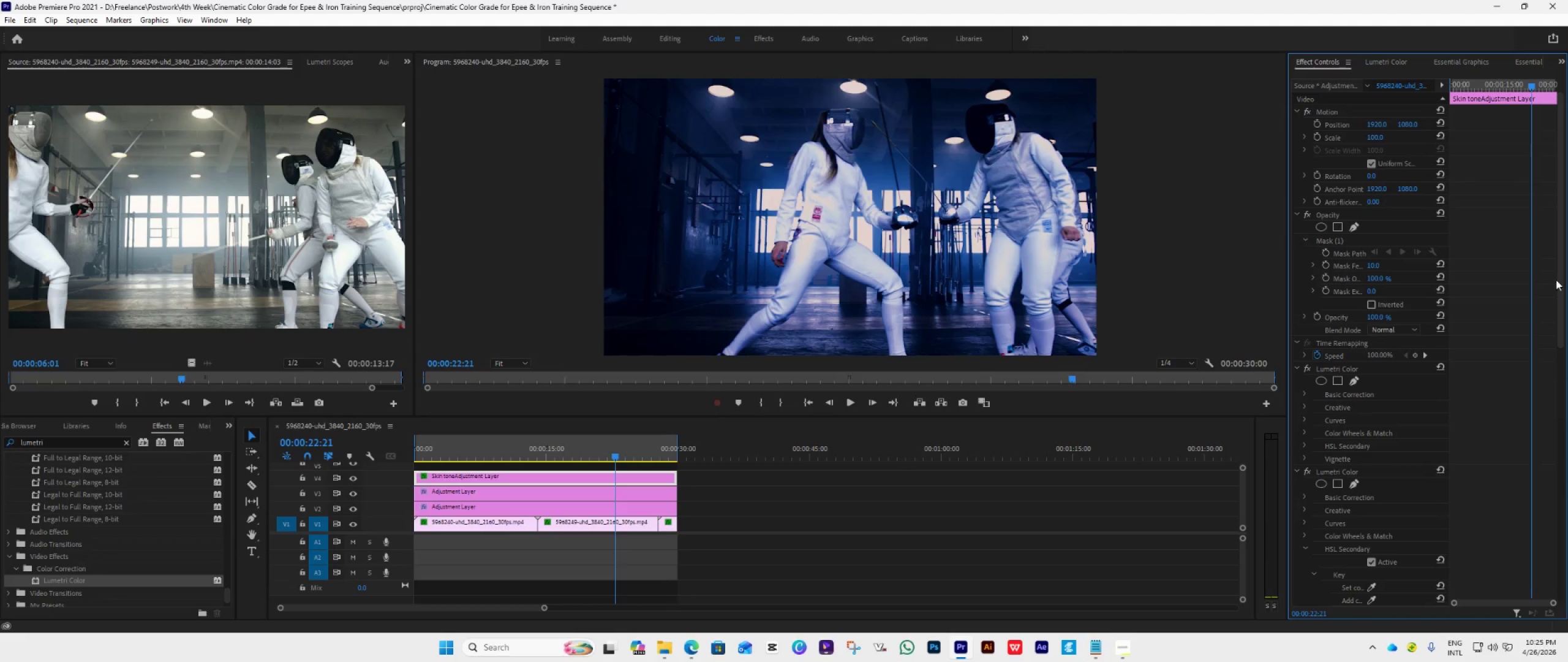 
left_click_drag(start_coordinate=[1559, 275], to_coordinate=[1565, 441])
 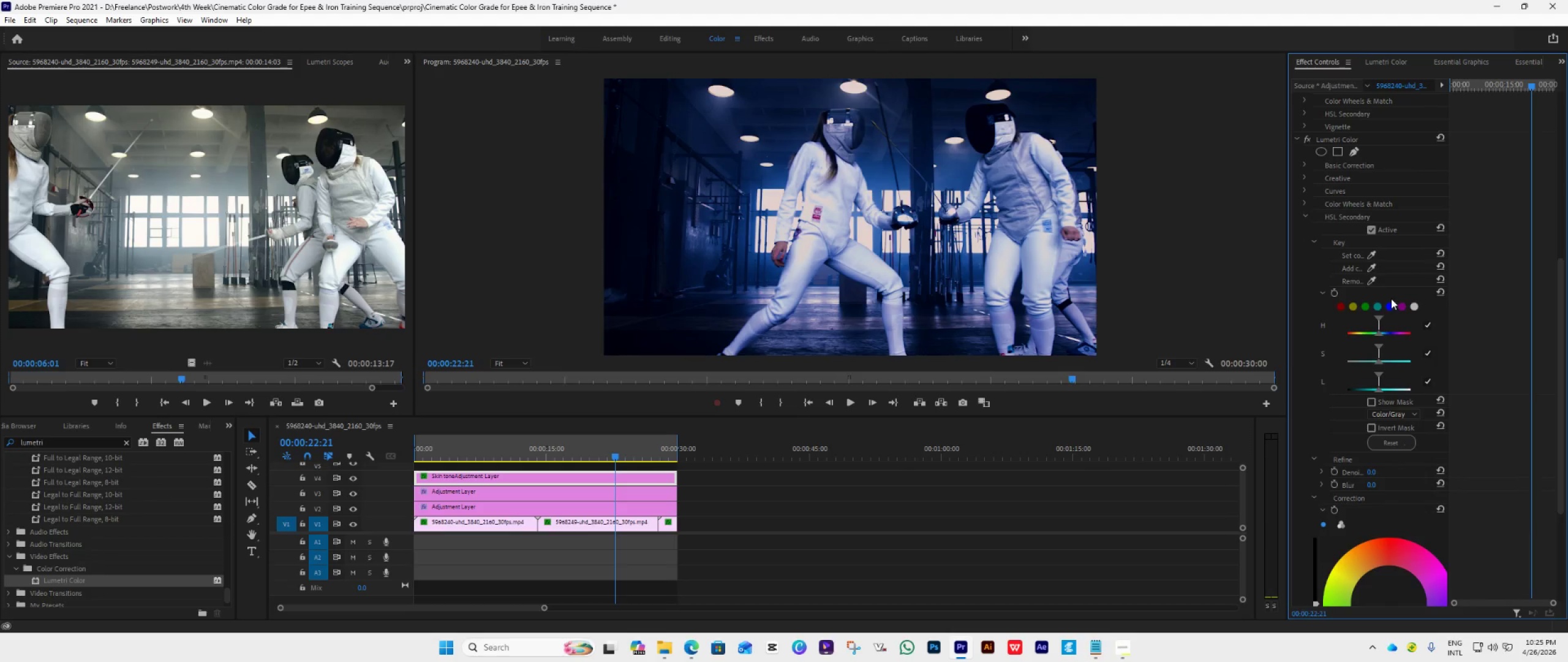 
left_click([1373, 254])
 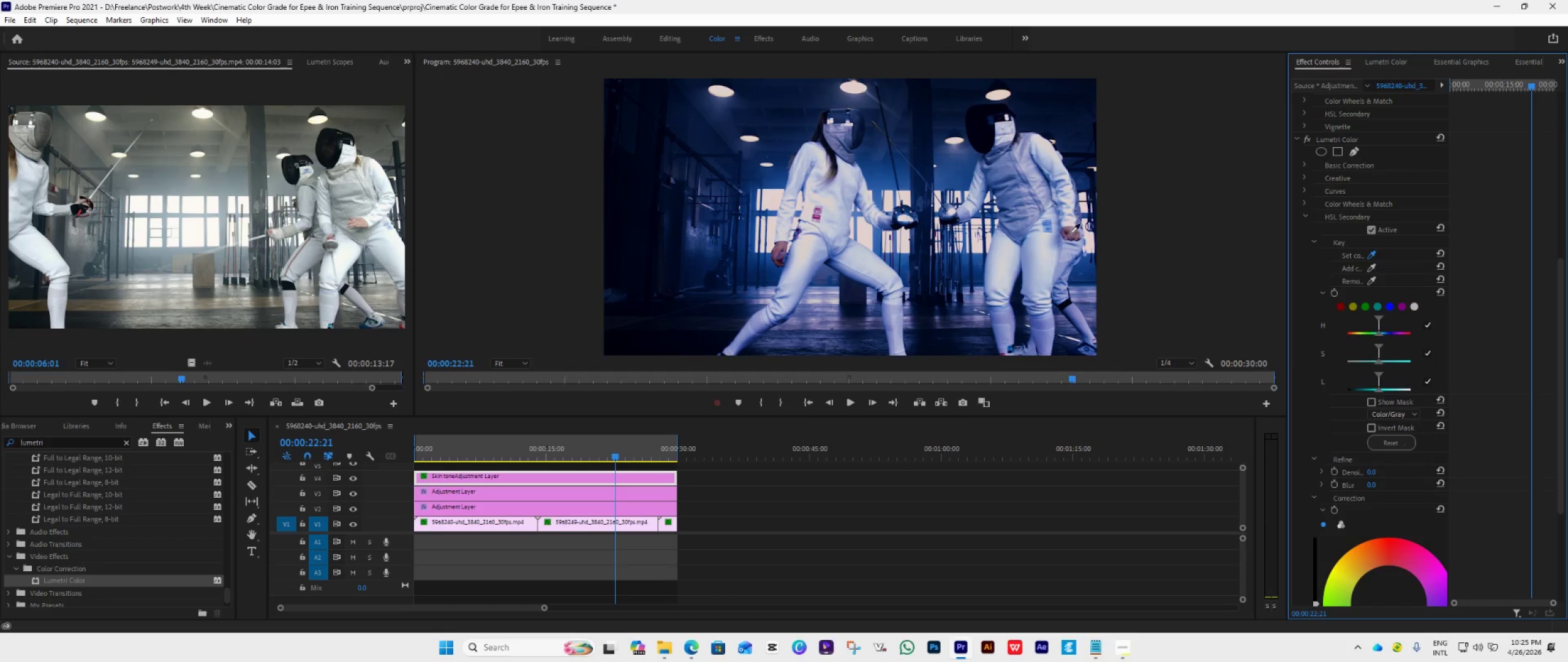 
left_click([1072, 230])
 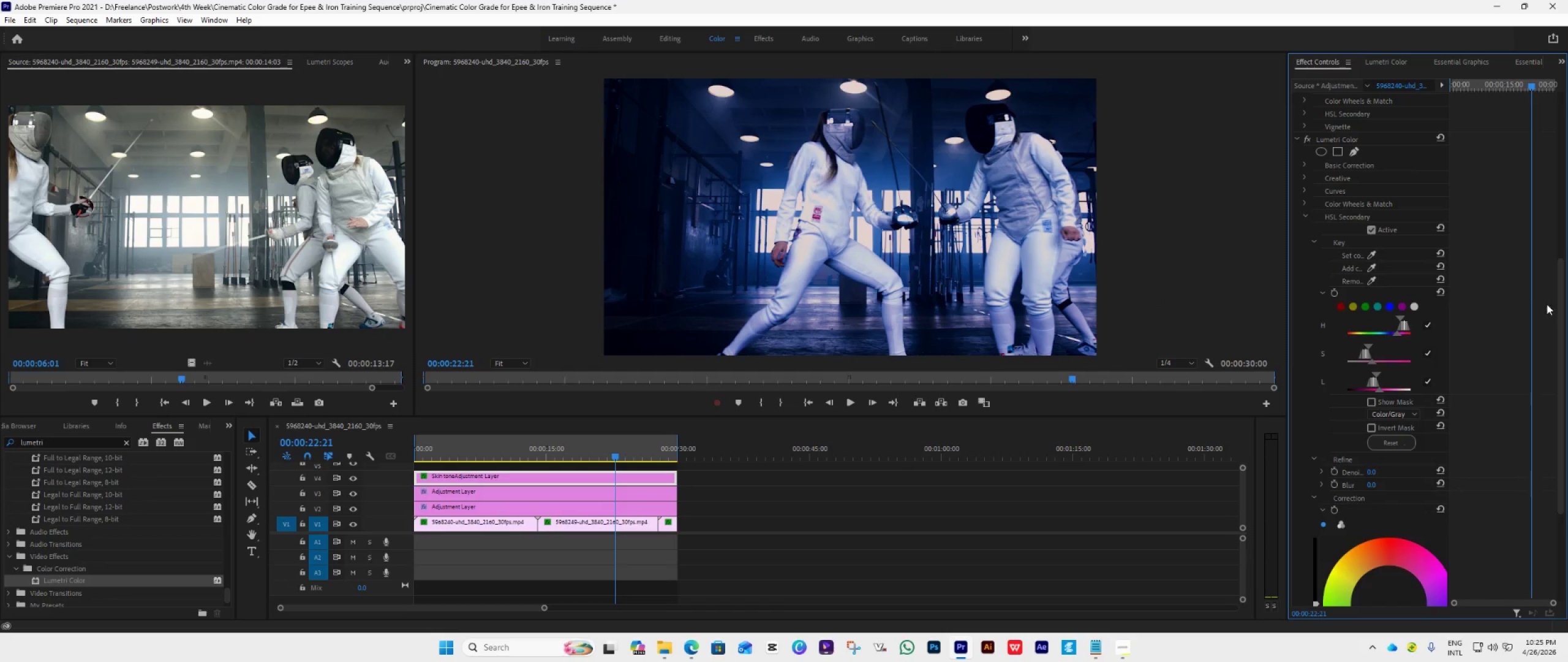 
left_click_drag(start_coordinate=[1559, 293], to_coordinate=[1558, 378])
 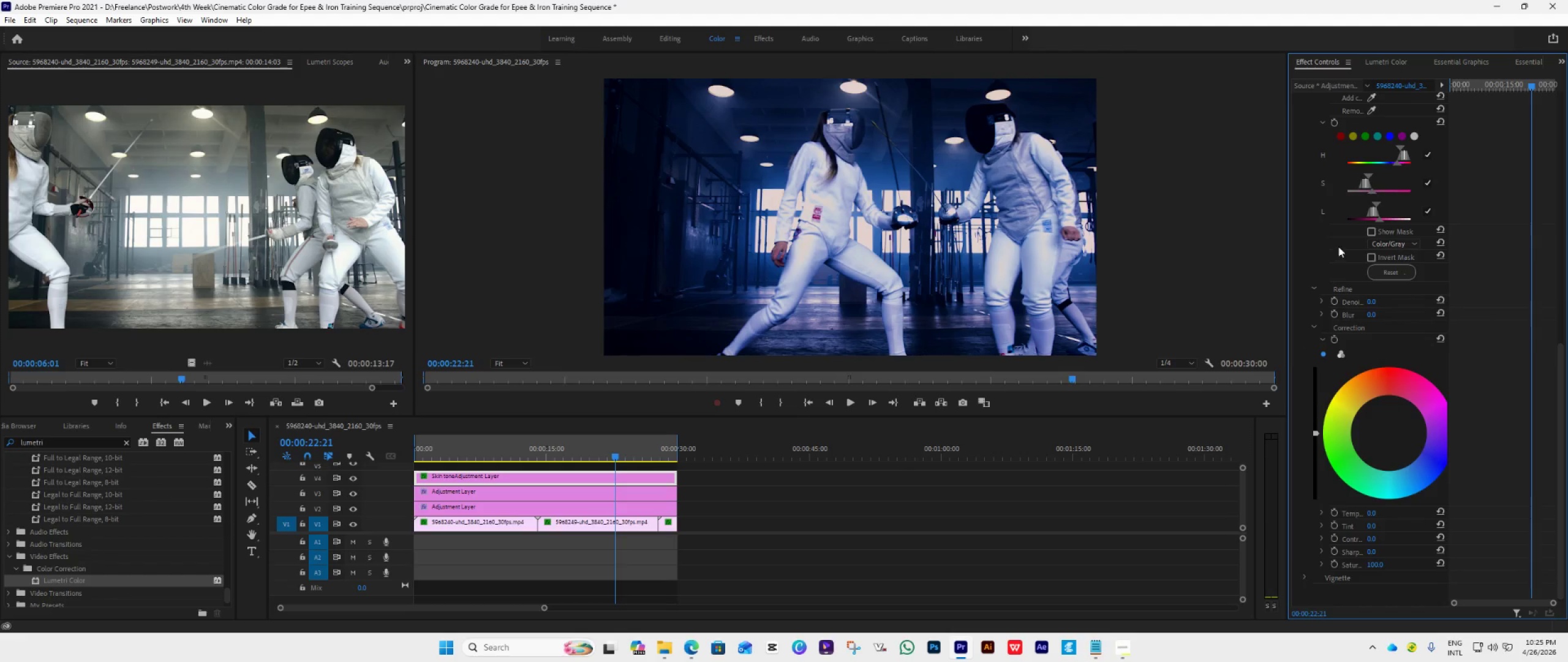 
wait(6.42)
 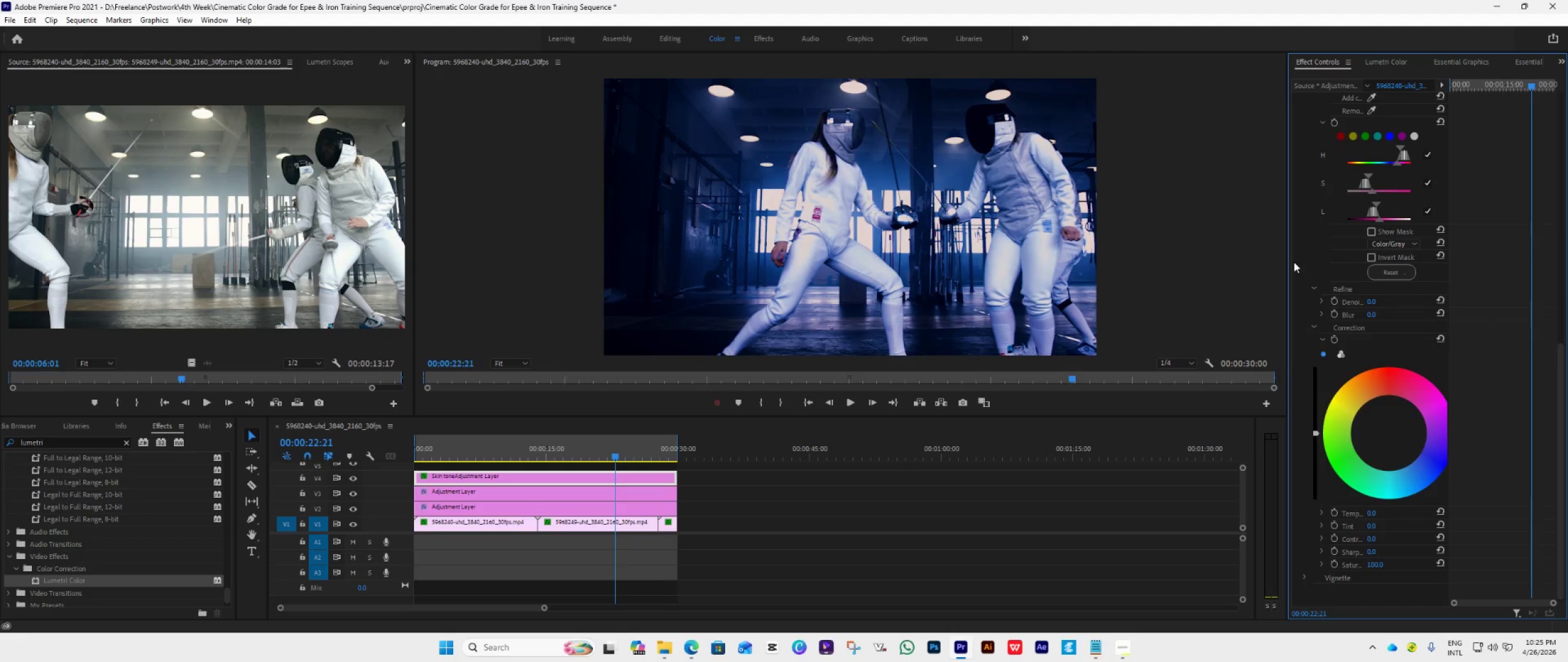 
left_click([1370, 230])
 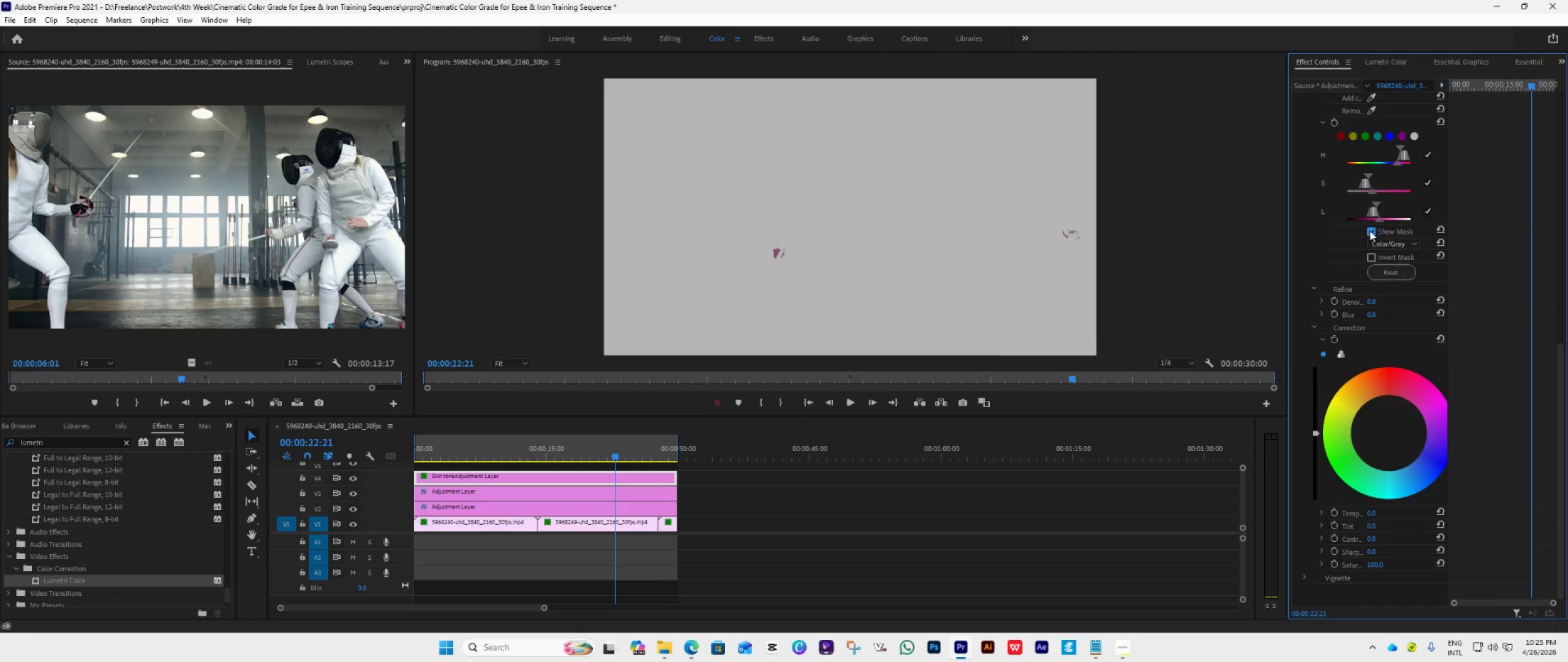 
wait(6.28)
 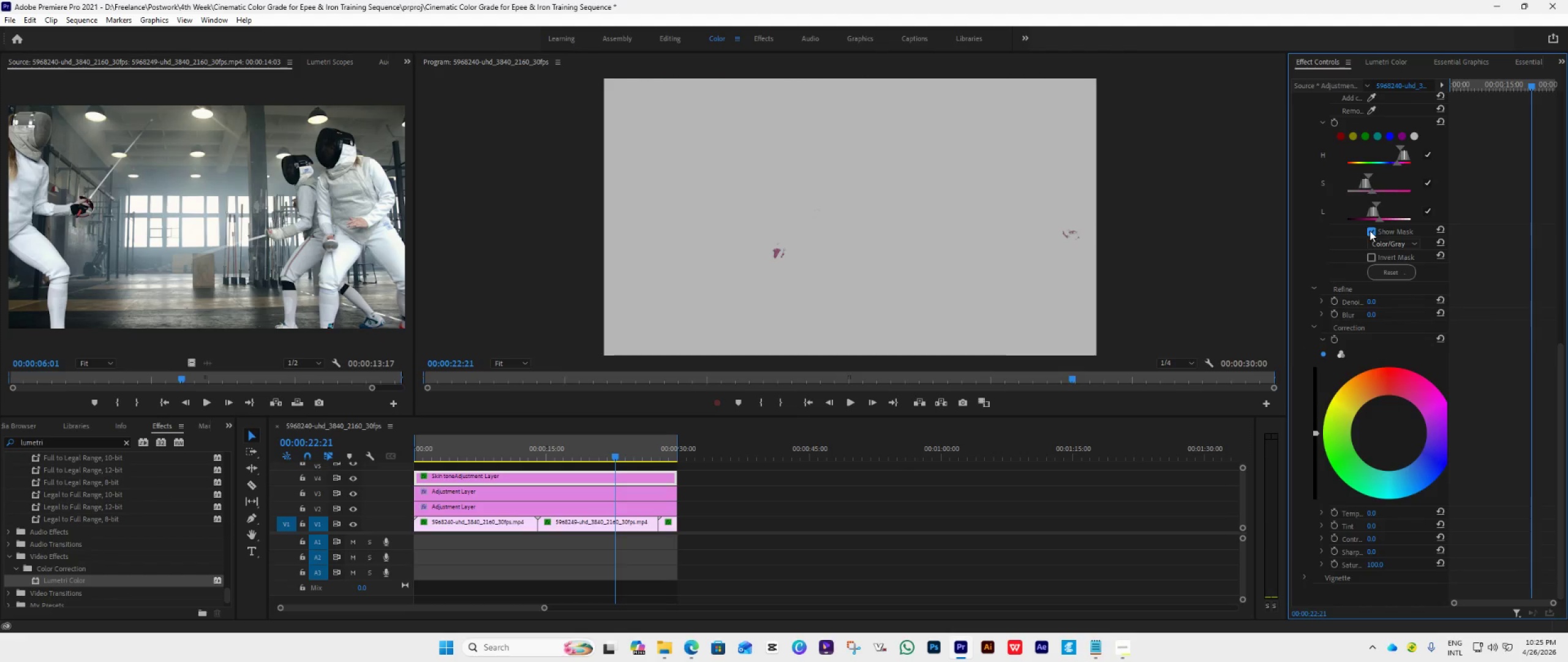 
left_click_drag(start_coordinate=[1379, 221], to_coordinate=[1397, 227])
 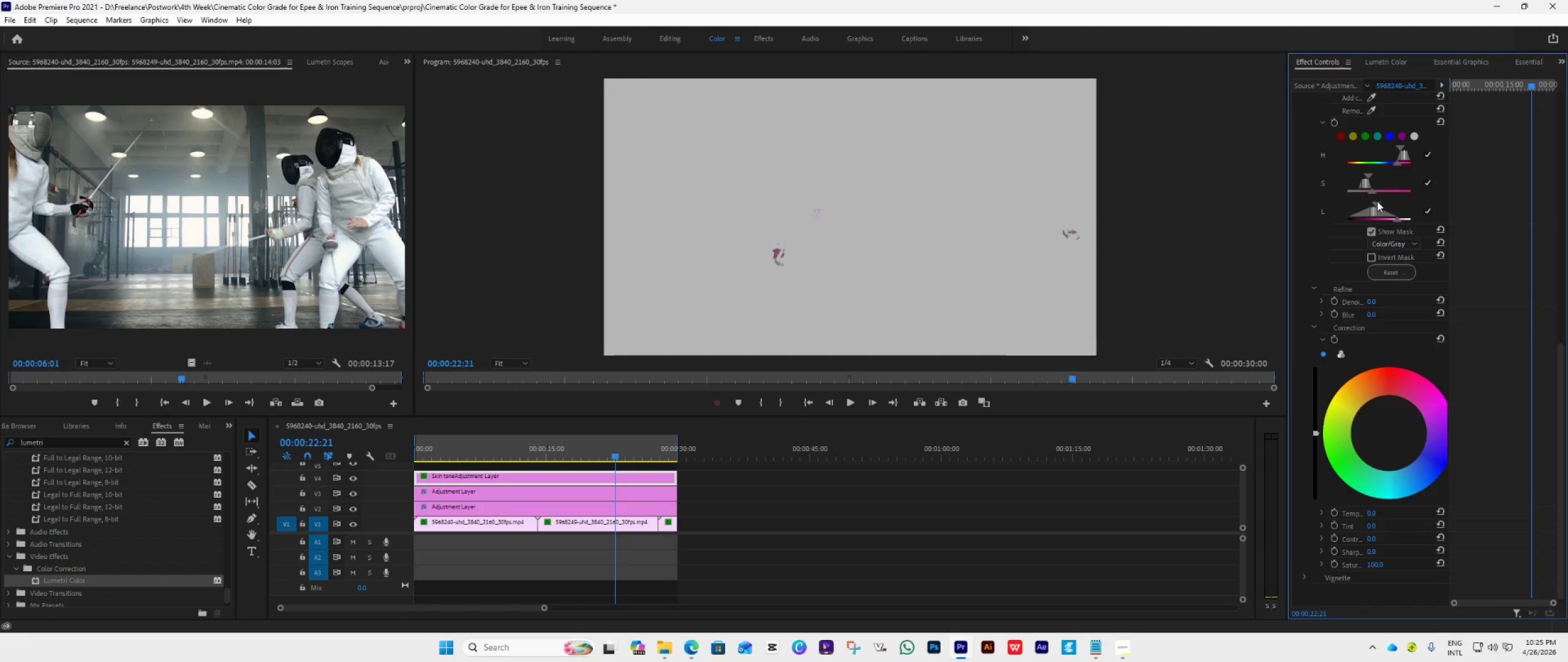 
left_click_drag(start_coordinate=[1376, 204], to_coordinate=[1381, 205])
 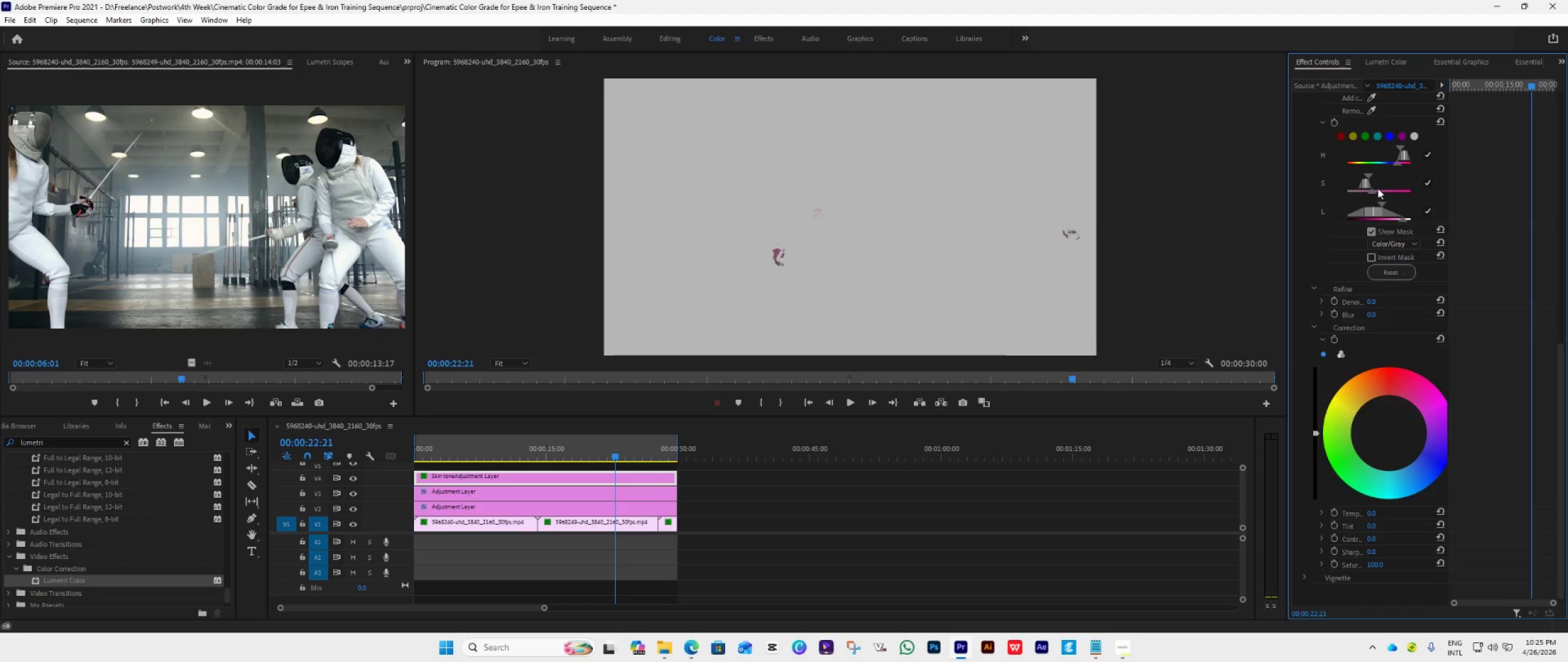 
left_click_drag(start_coordinate=[1371, 189], to_coordinate=[1388, 194])
 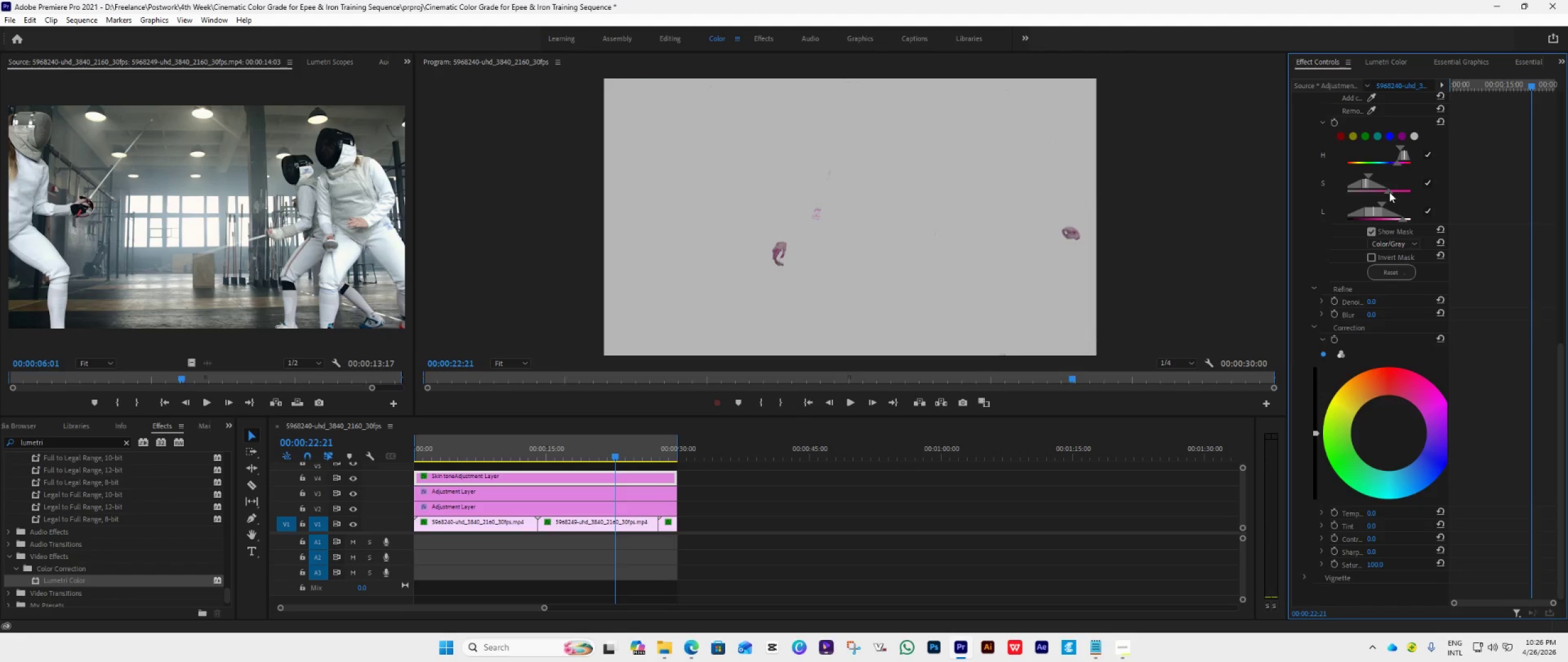 
left_click_drag(start_coordinate=[1389, 192], to_coordinate=[1396, 196])
 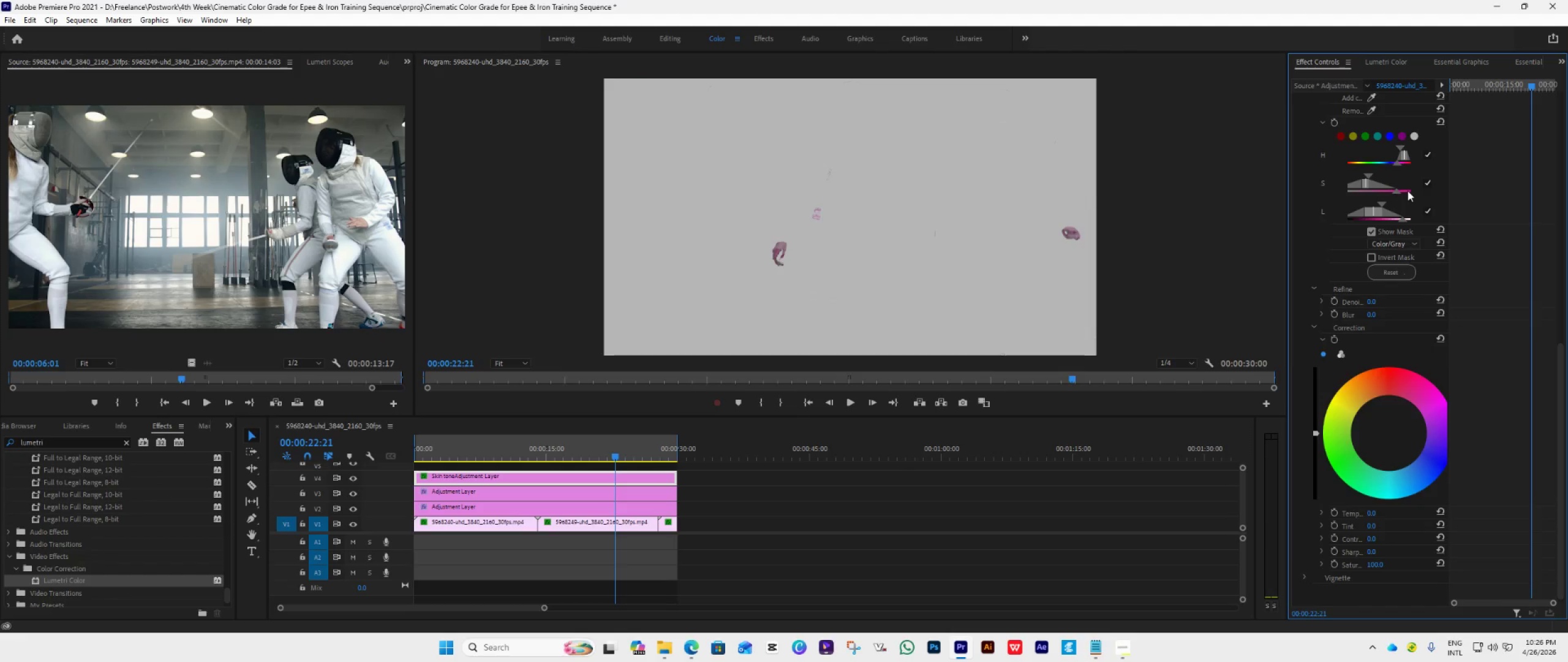 
left_click_drag(start_coordinate=[1396, 191], to_coordinate=[1375, 214])
 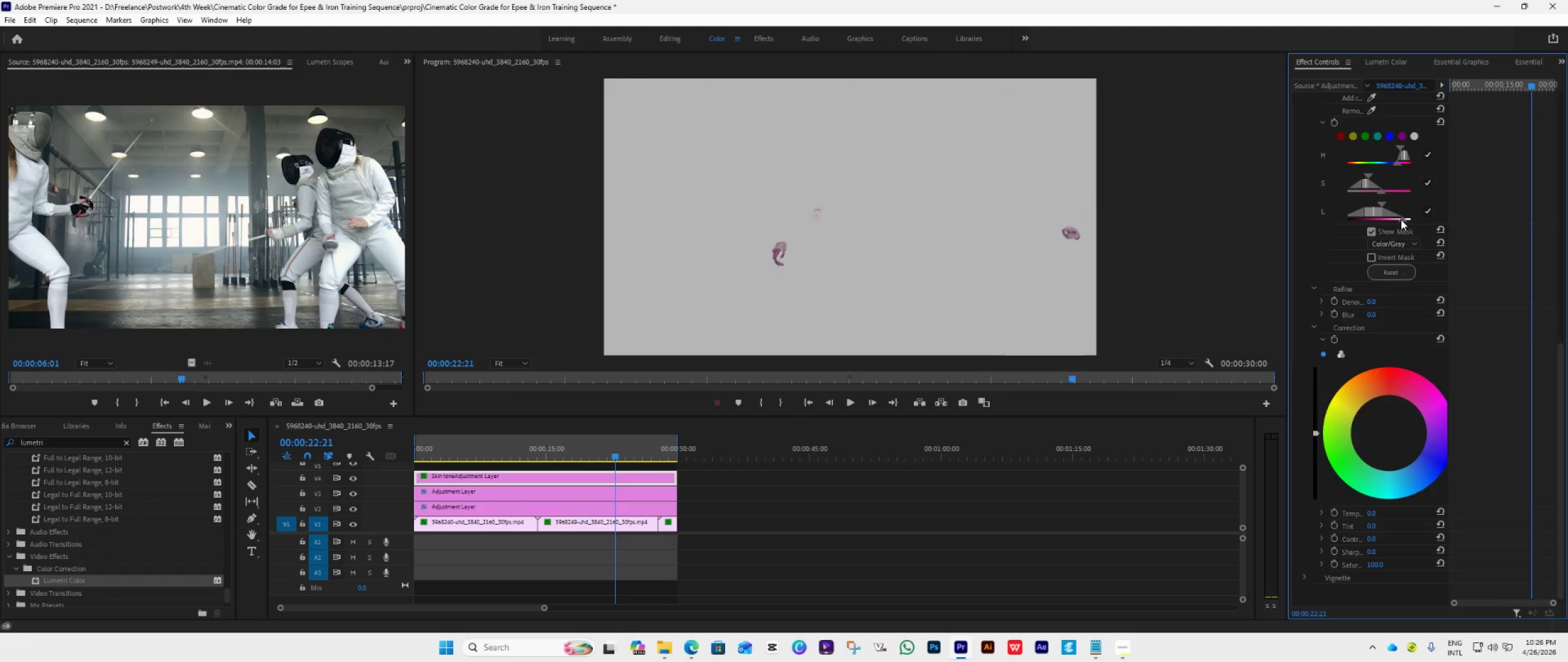 
left_click_drag(start_coordinate=[1402, 219], to_coordinate=[1396, 223])
 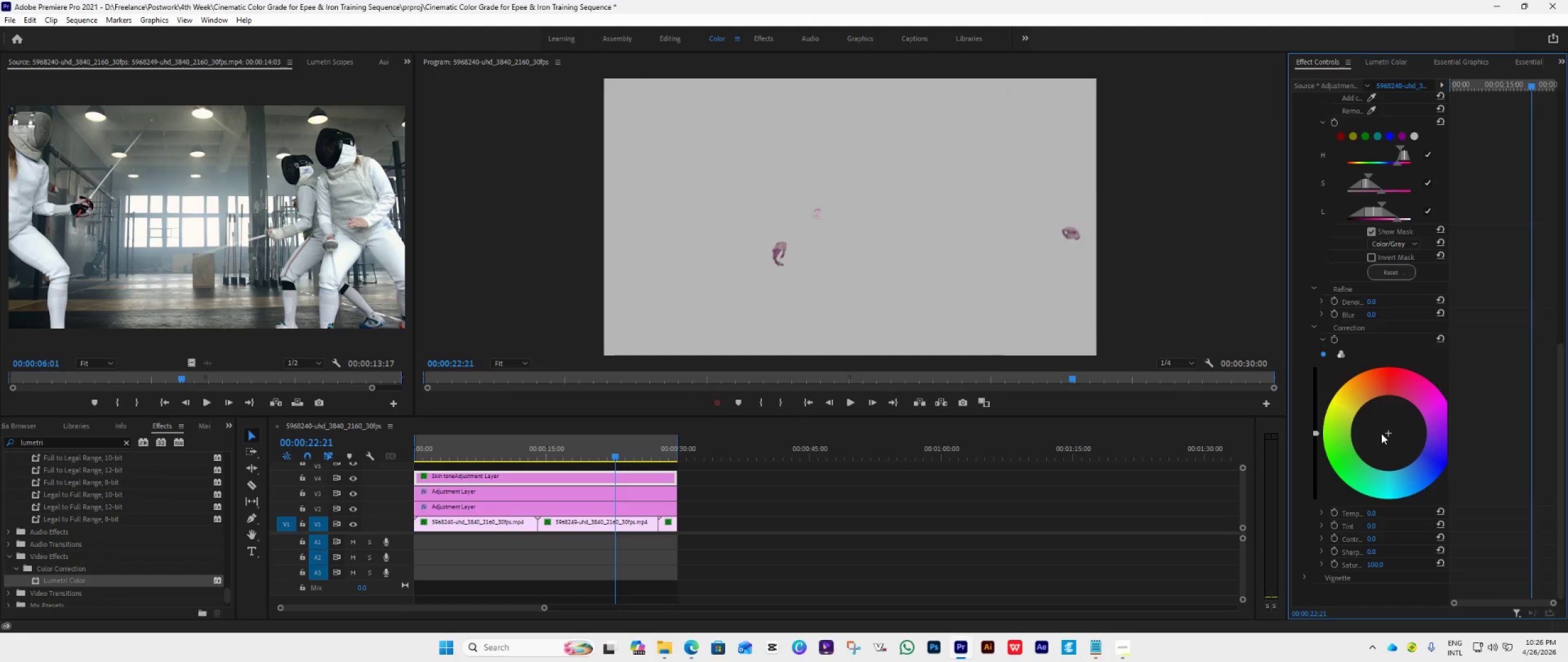 
left_click_drag(start_coordinate=[1387, 431], to_coordinate=[1283, 444])
 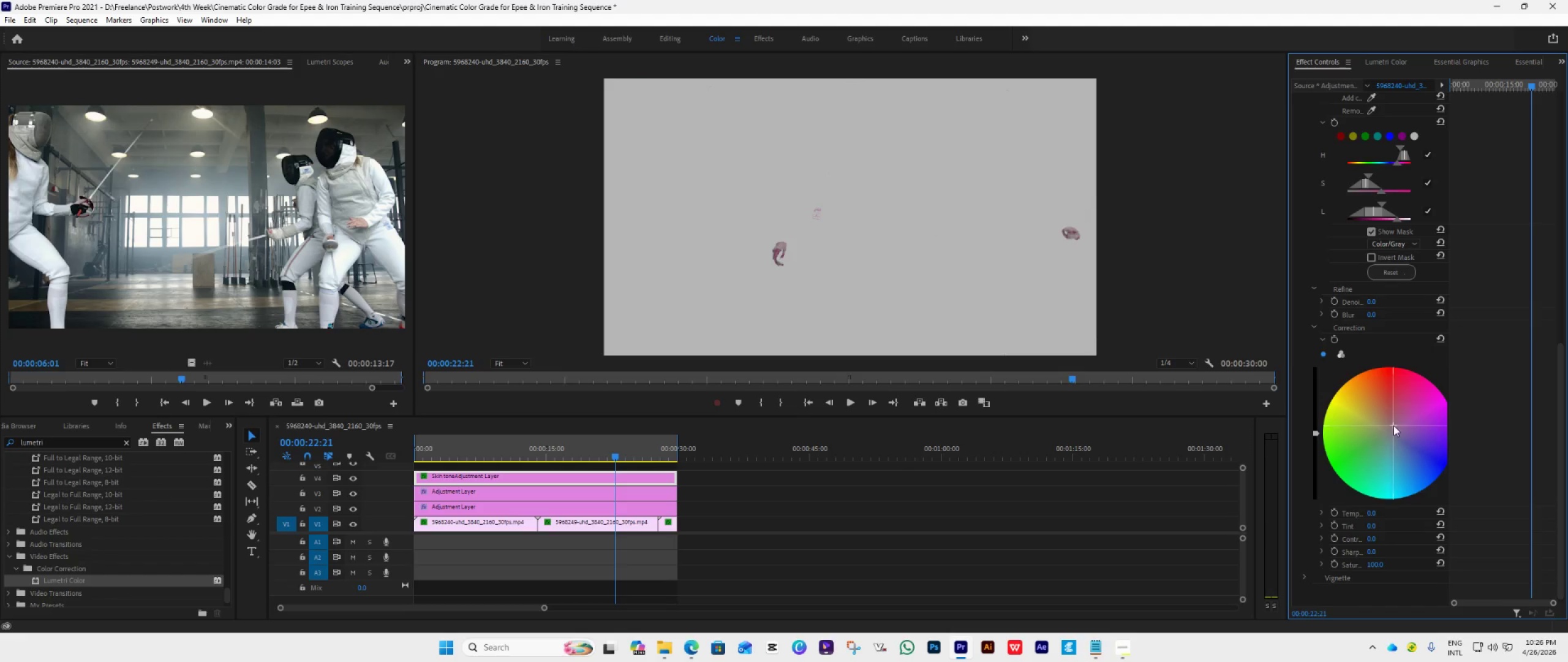 
double_click([1393, 425])
 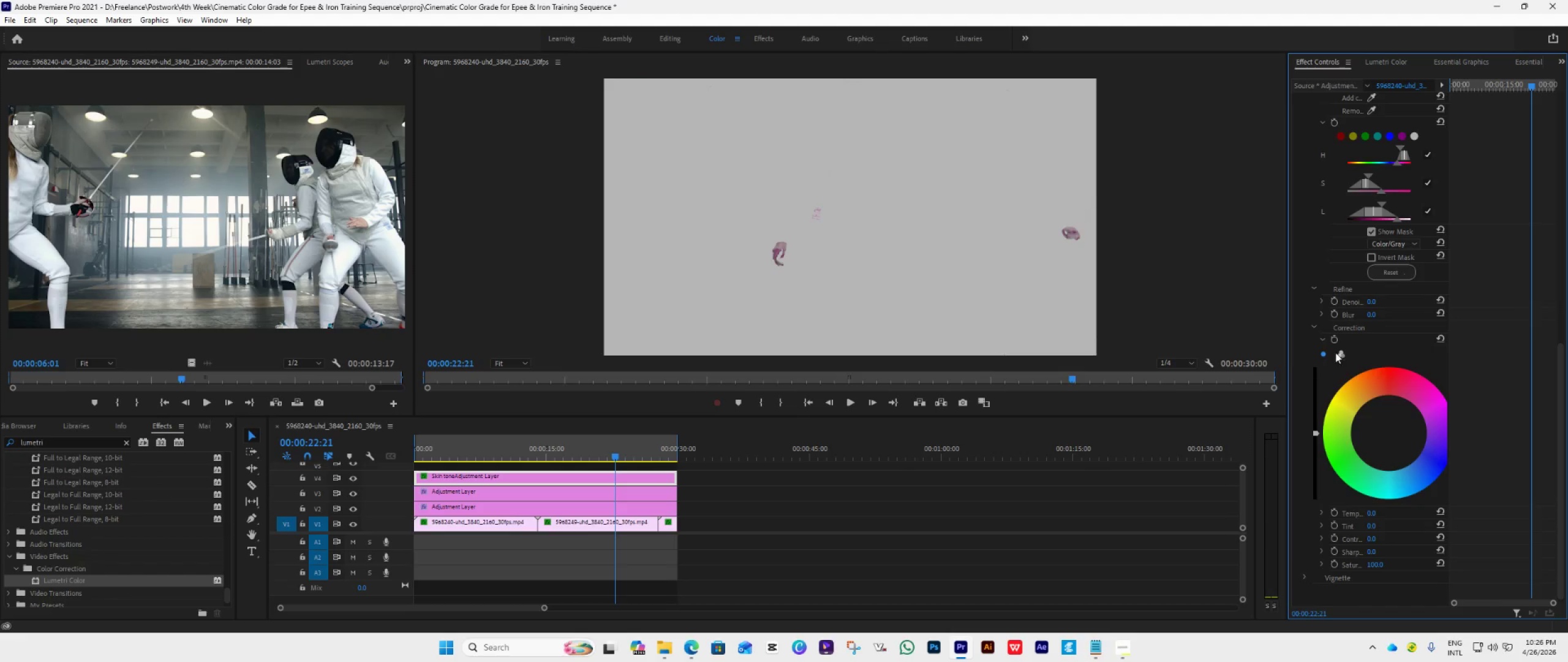 
left_click([1336, 354])
 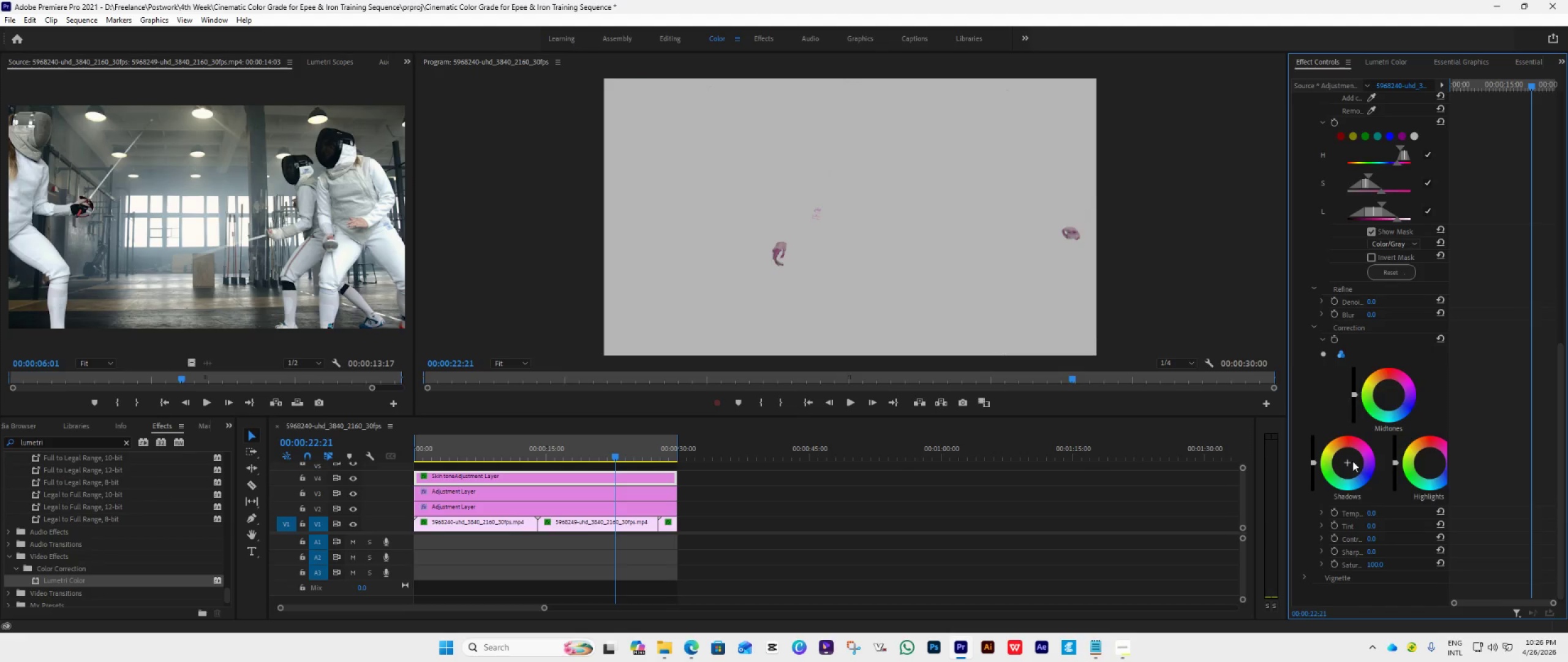 
left_click_drag(start_coordinate=[1350, 461], to_coordinate=[917, 406])
 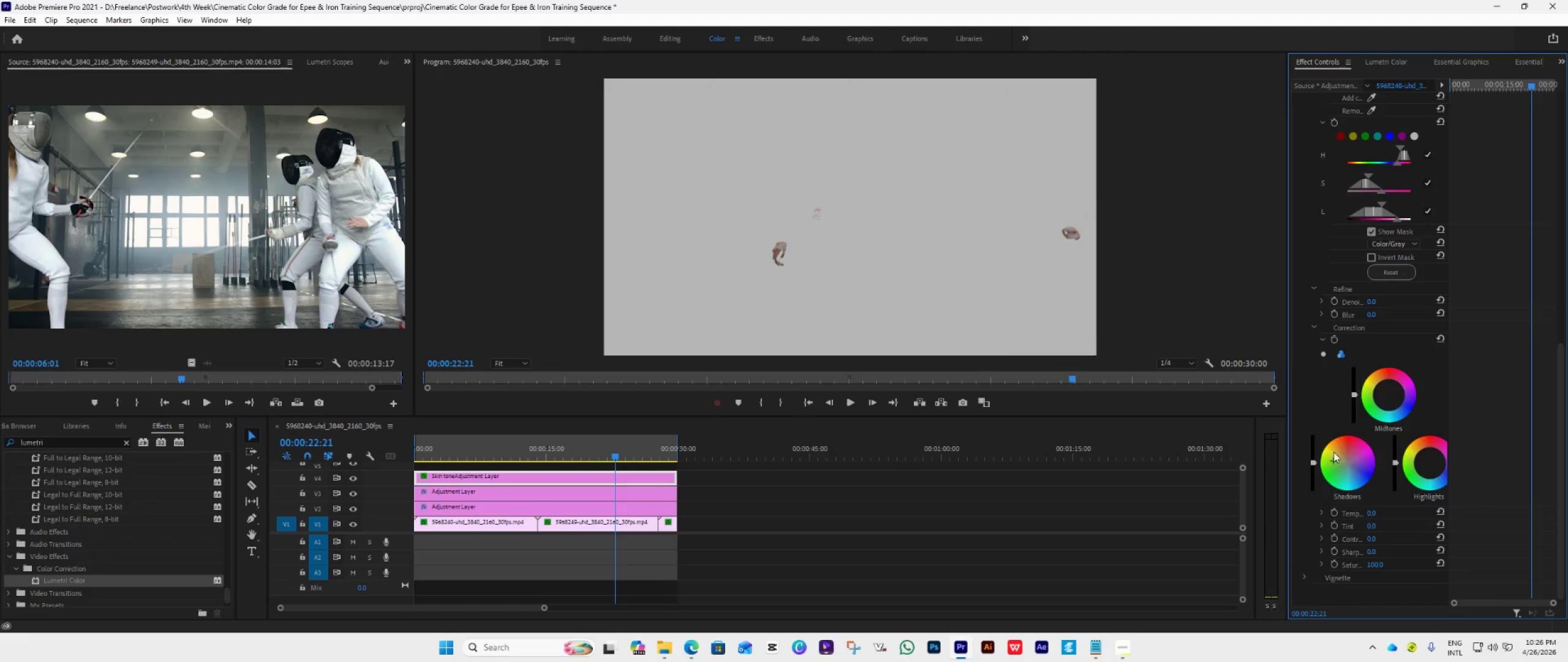 
left_click_drag(start_coordinate=[1335, 461], to_coordinate=[1460, 569])
 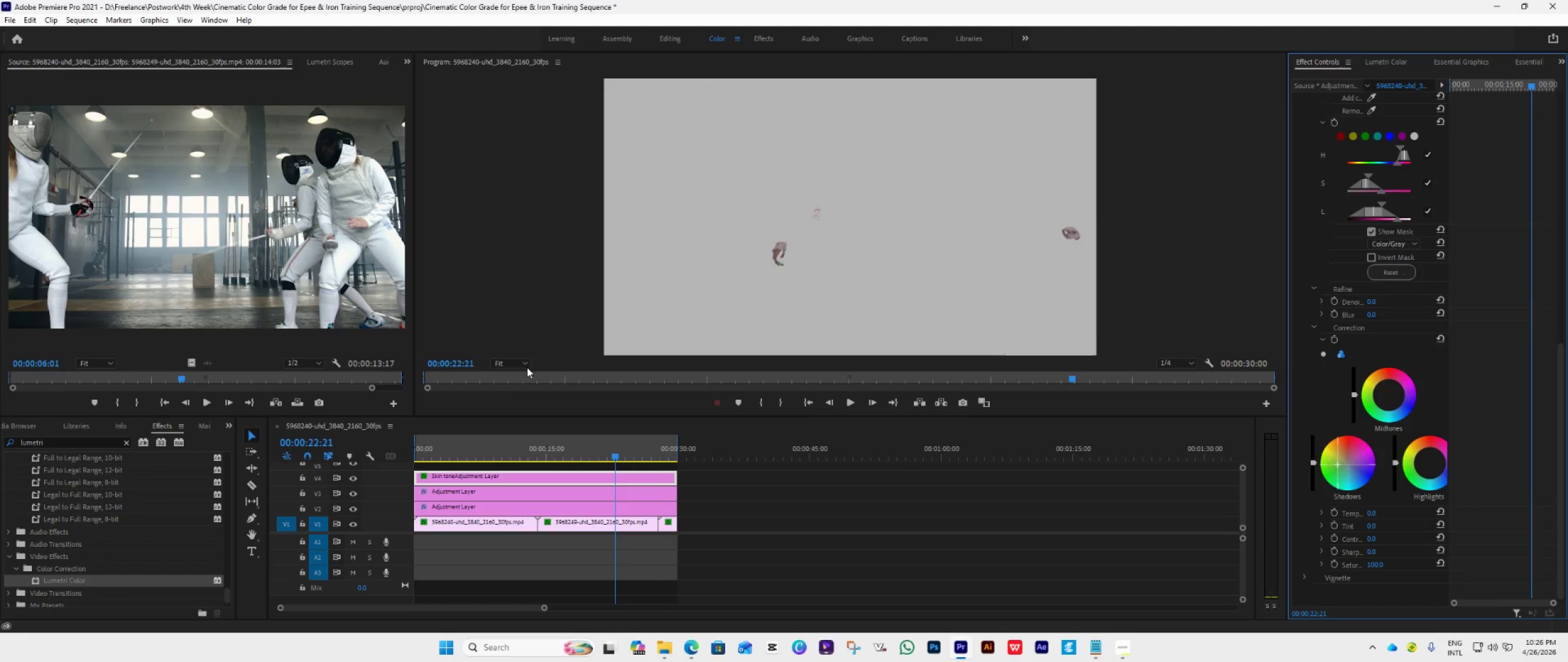 
left_click([520, 364])
 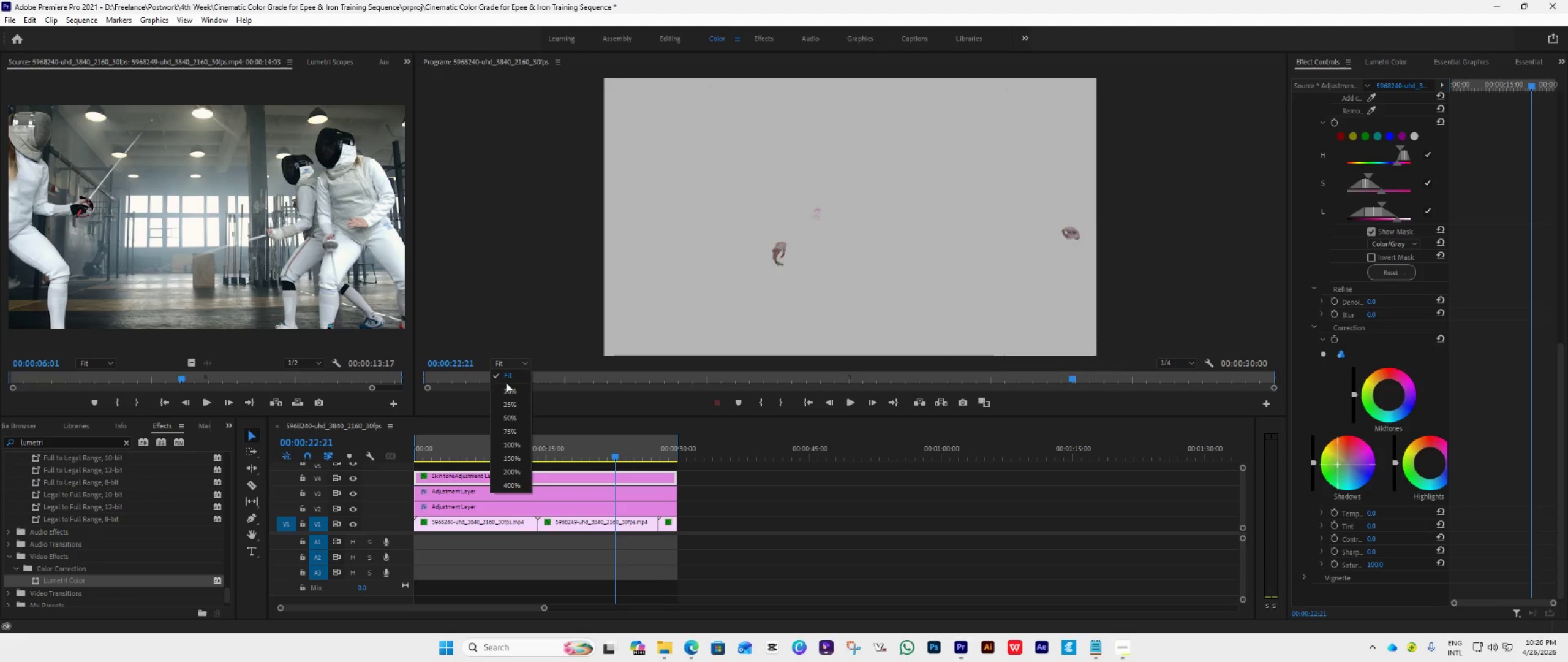 
mouse_move([518, 381])
 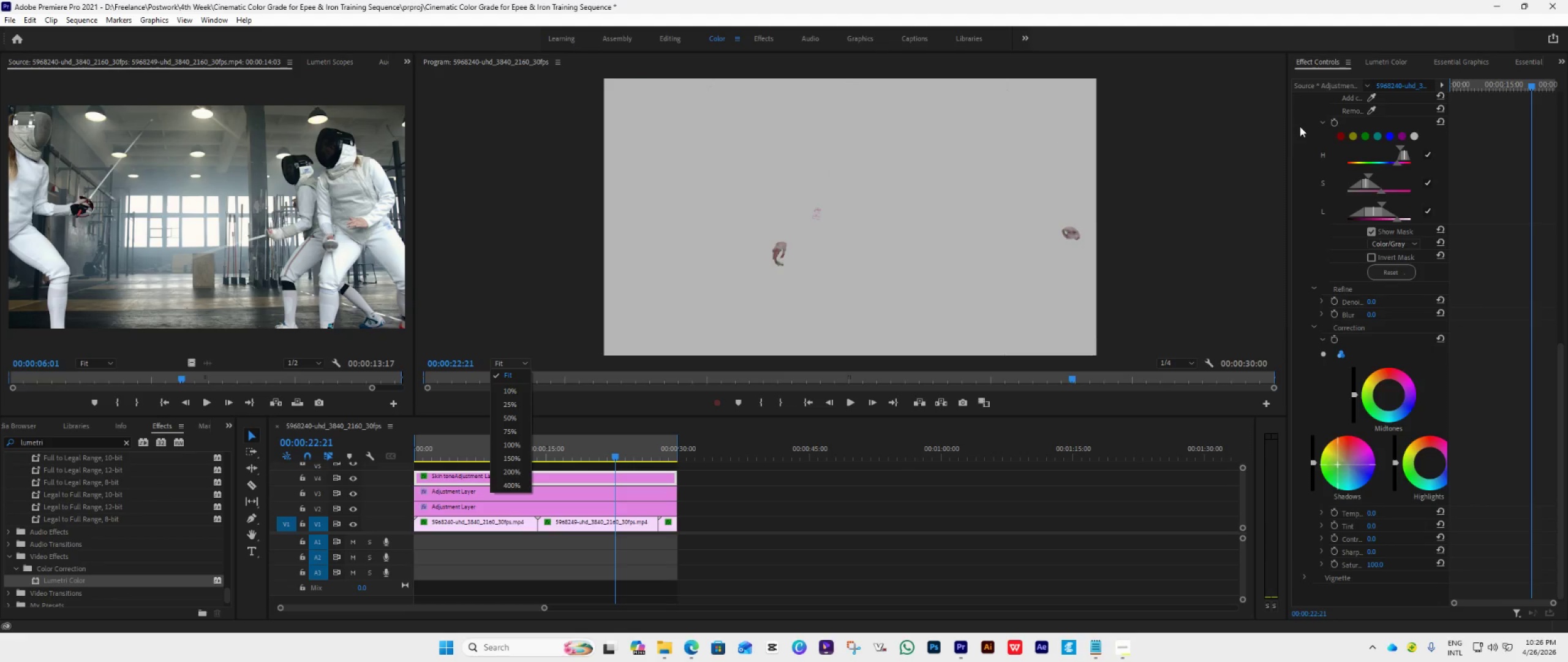 
scroll: coordinate [1339, 194], scroll_direction: up, amount: 18.0
 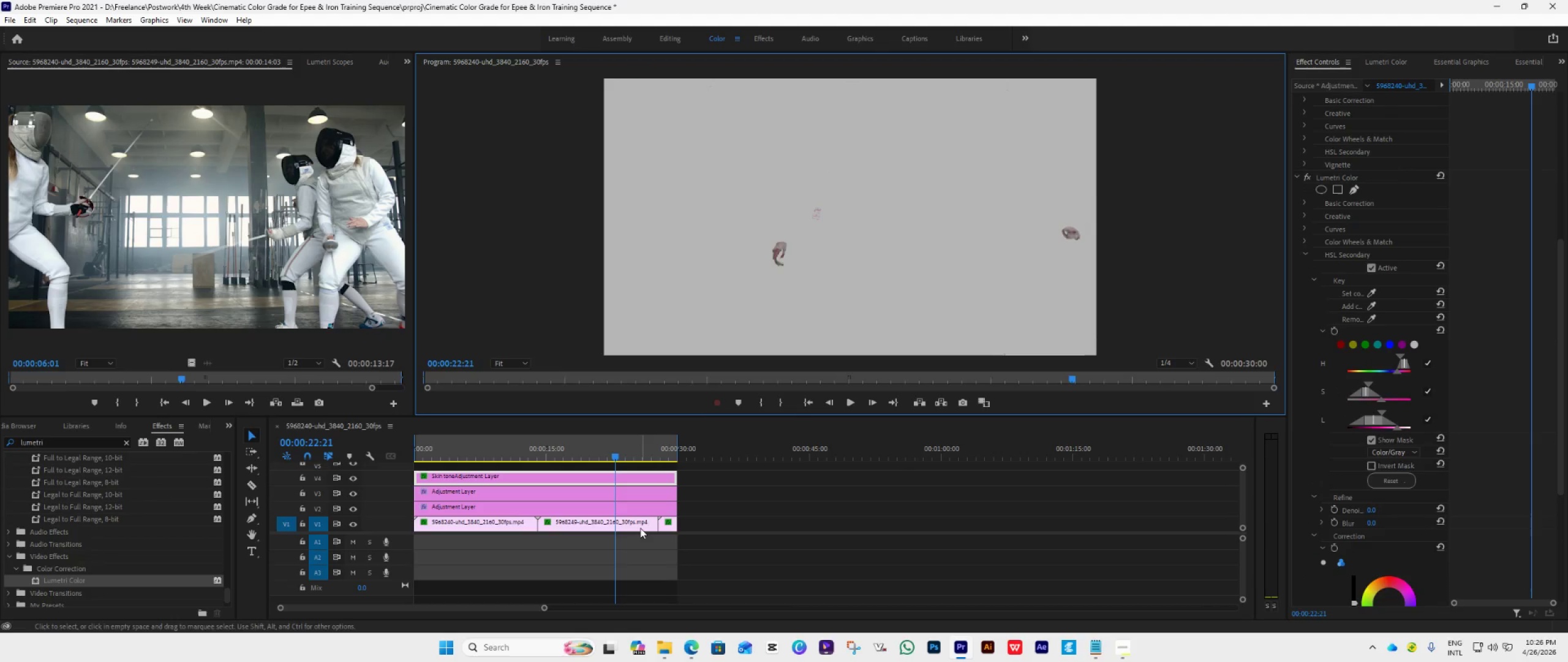 
left_click([637, 529])
 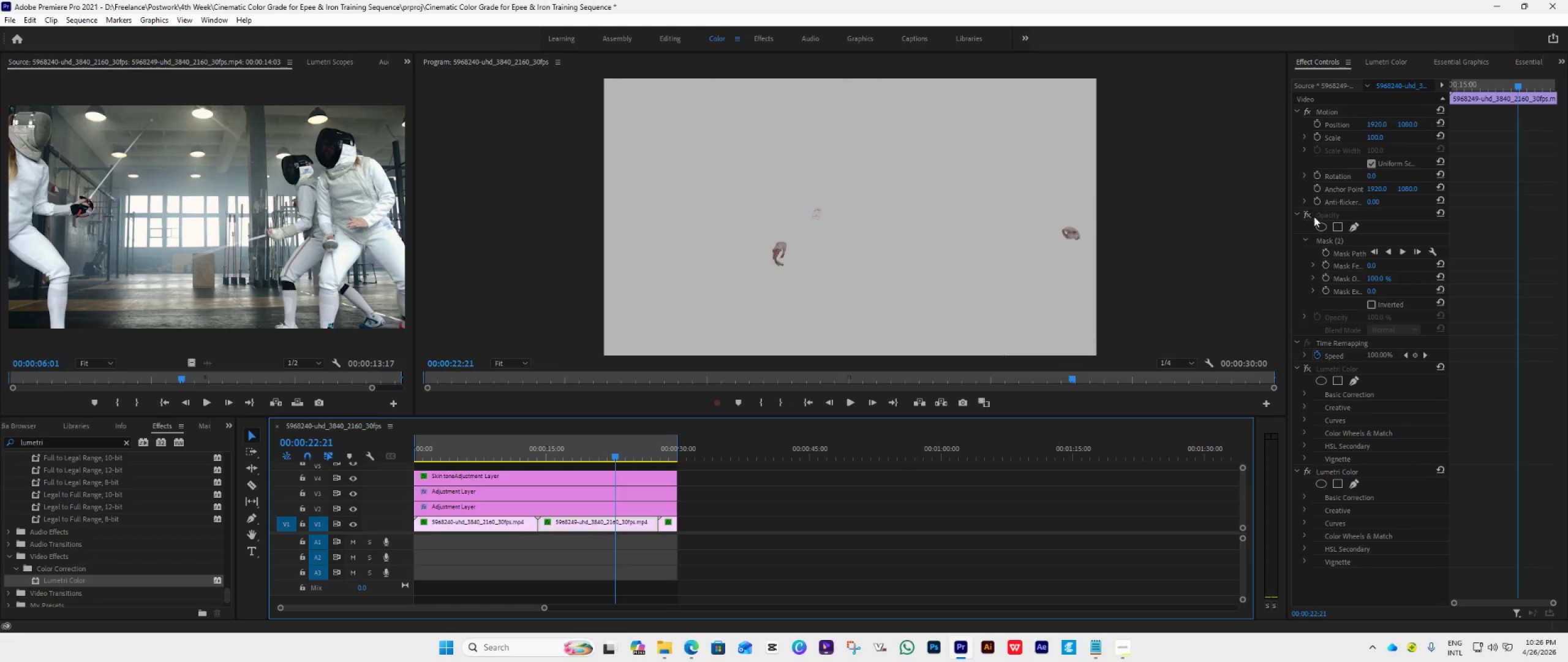 
left_click([1306, 216])
 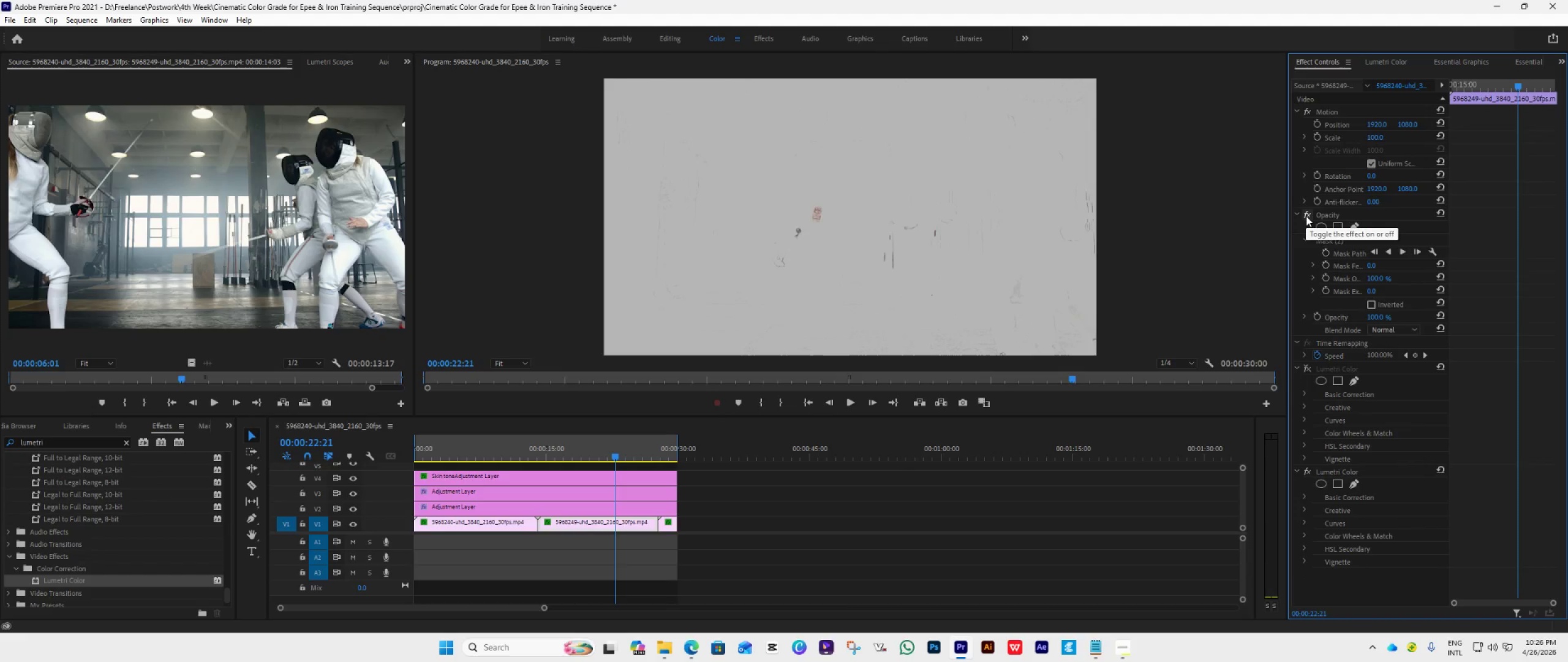 
left_click([1306, 216])
 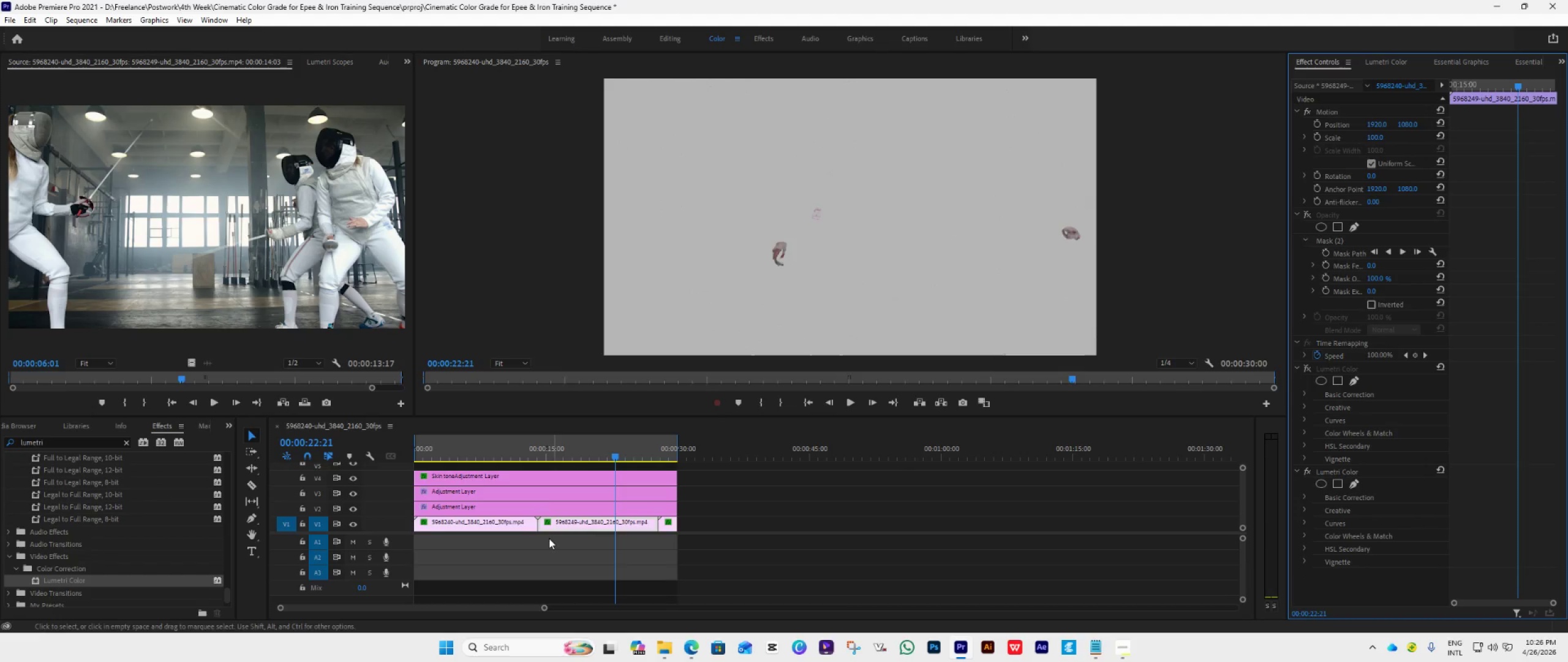 
left_click([561, 471])
 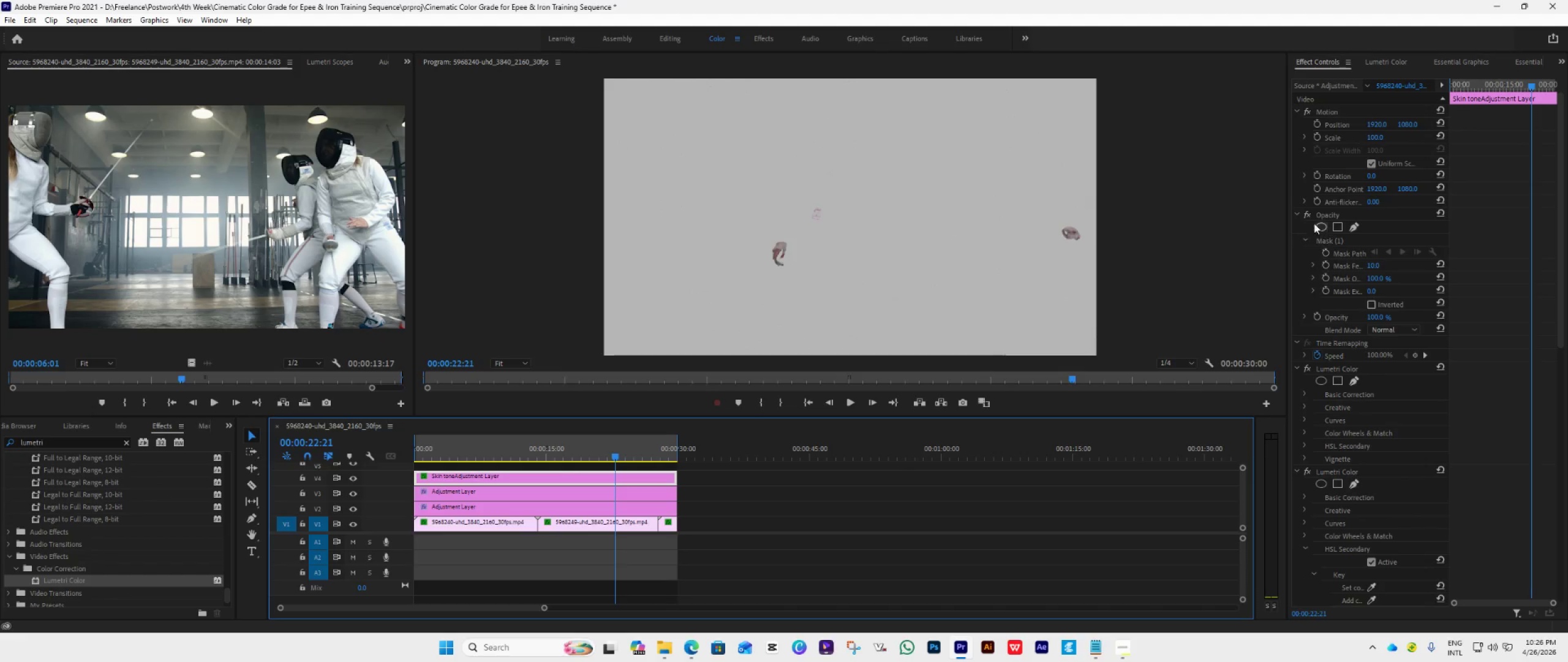 
left_click([1308, 215])
 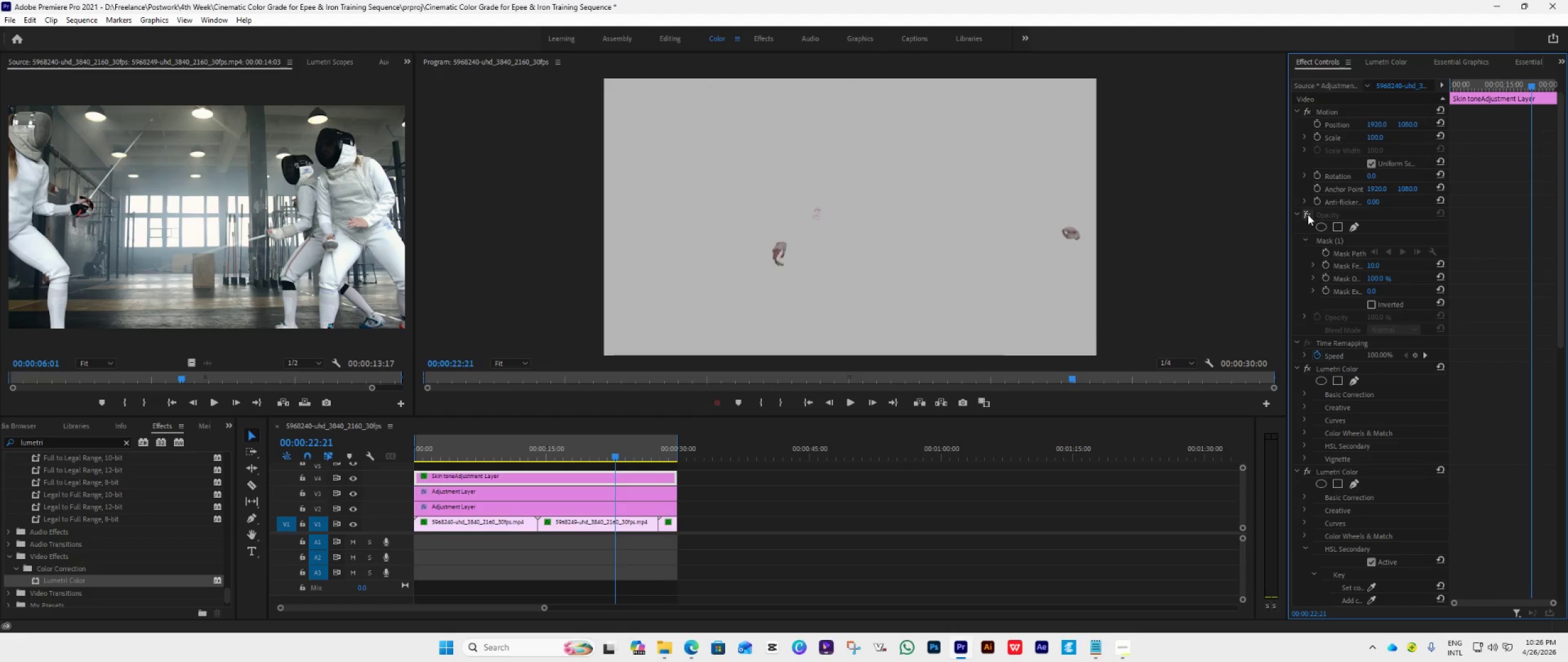 
left_click([1308, 215])
 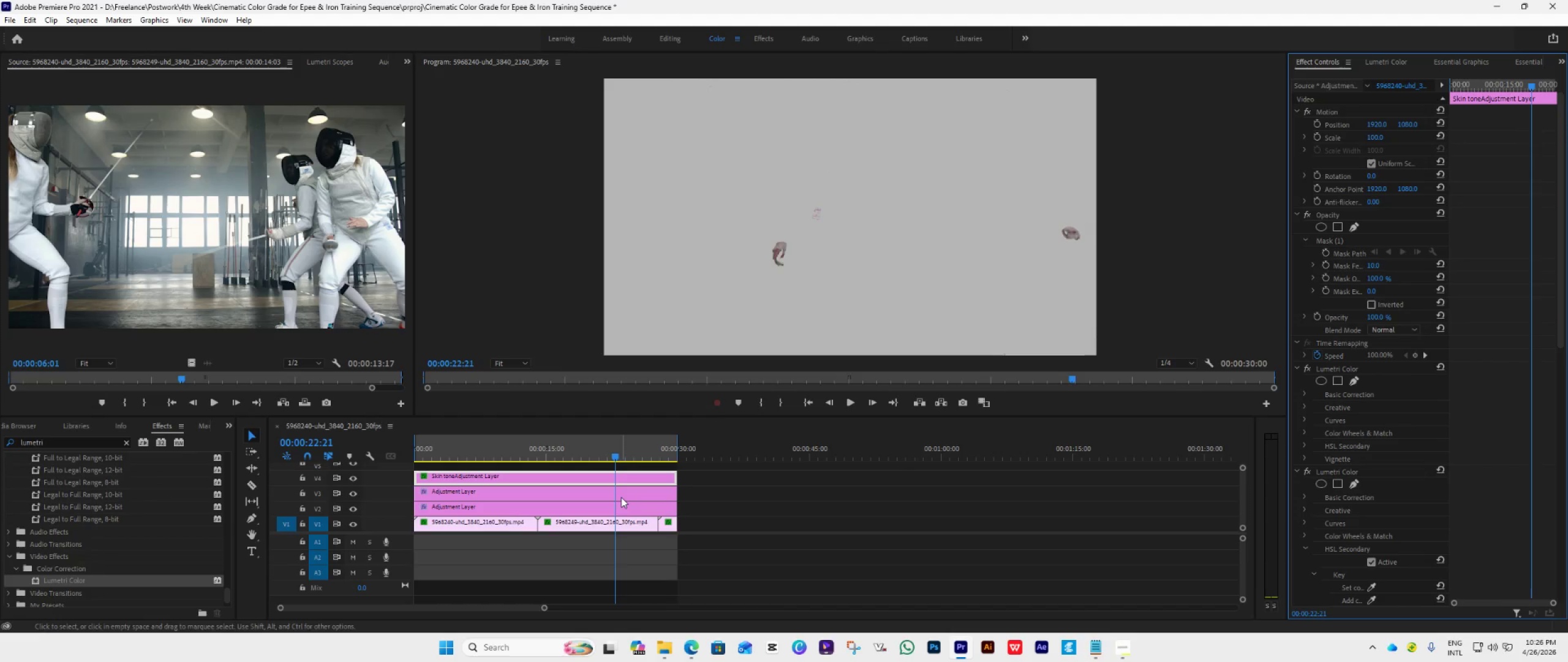 
left_click([618, 488])
 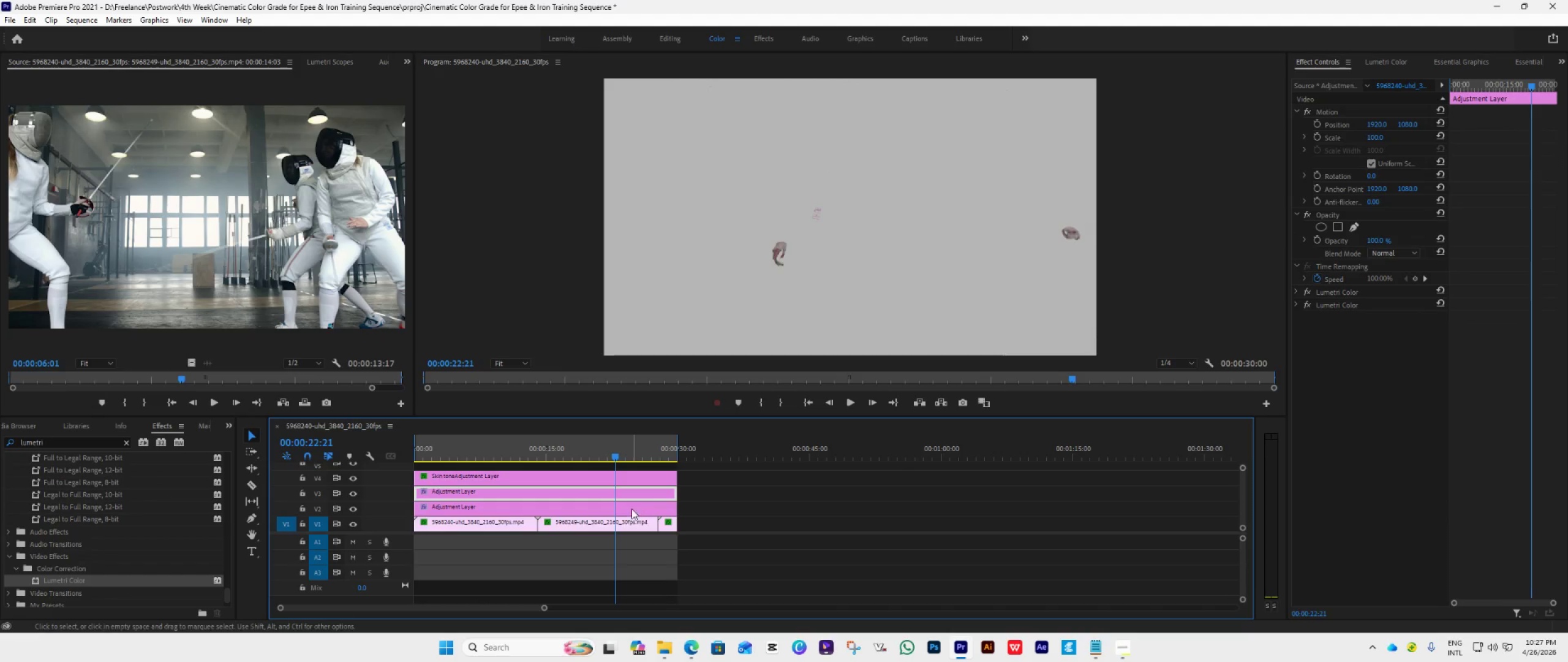 
wait(7.94)
 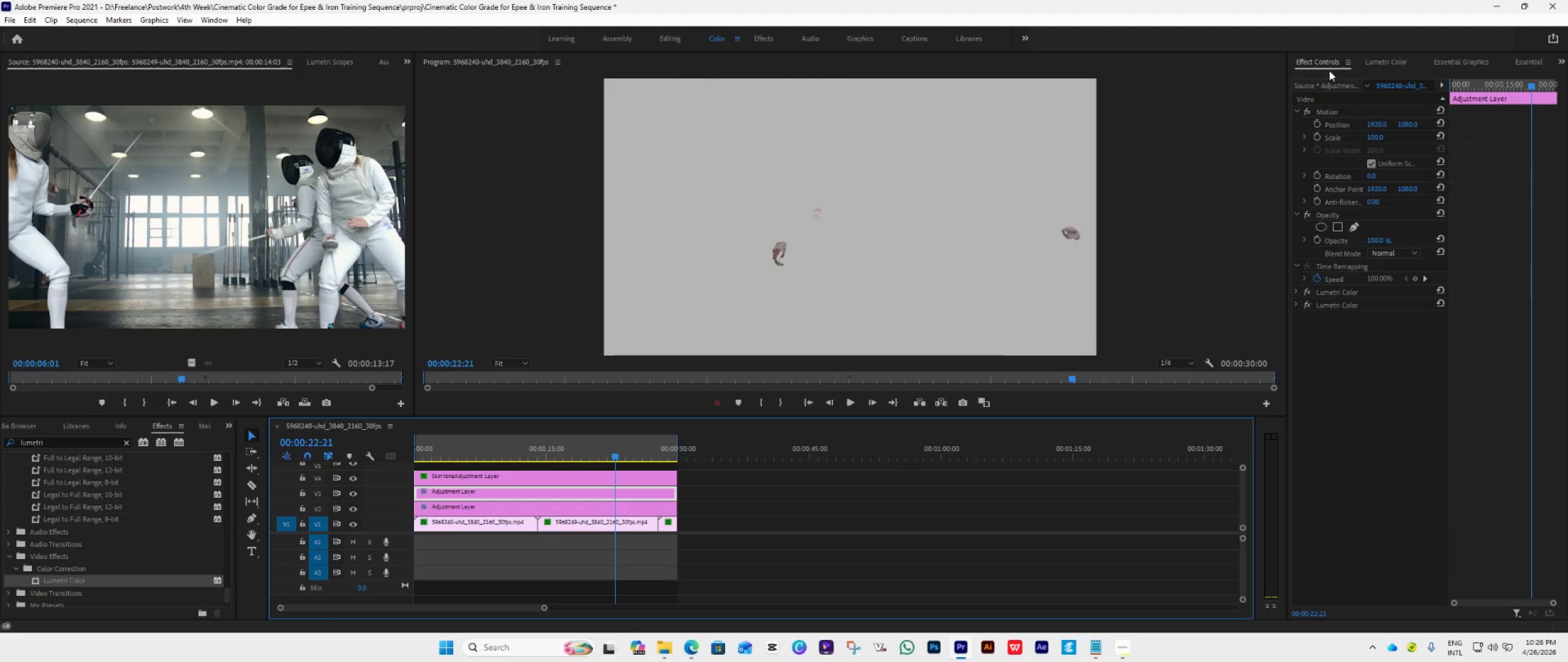 
left_click([602, 505])
 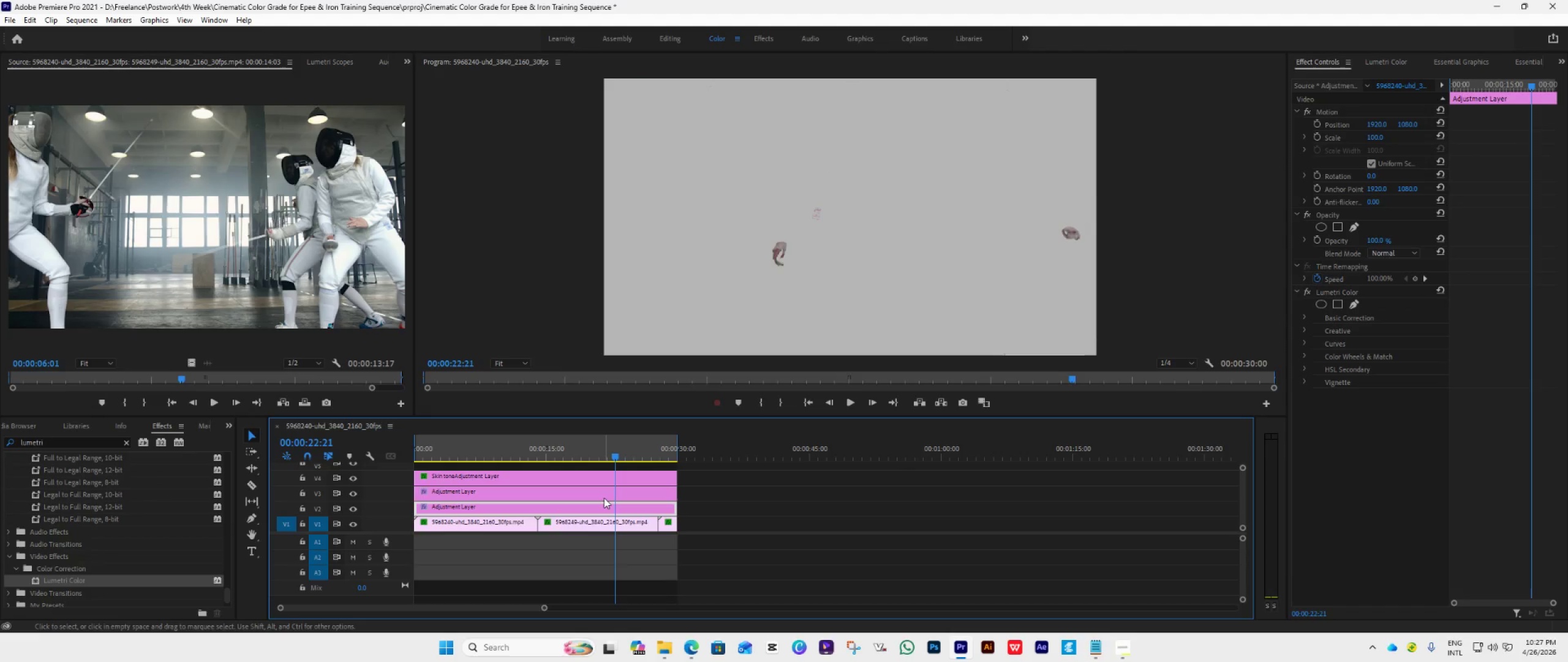 
left_click([609, 492])
 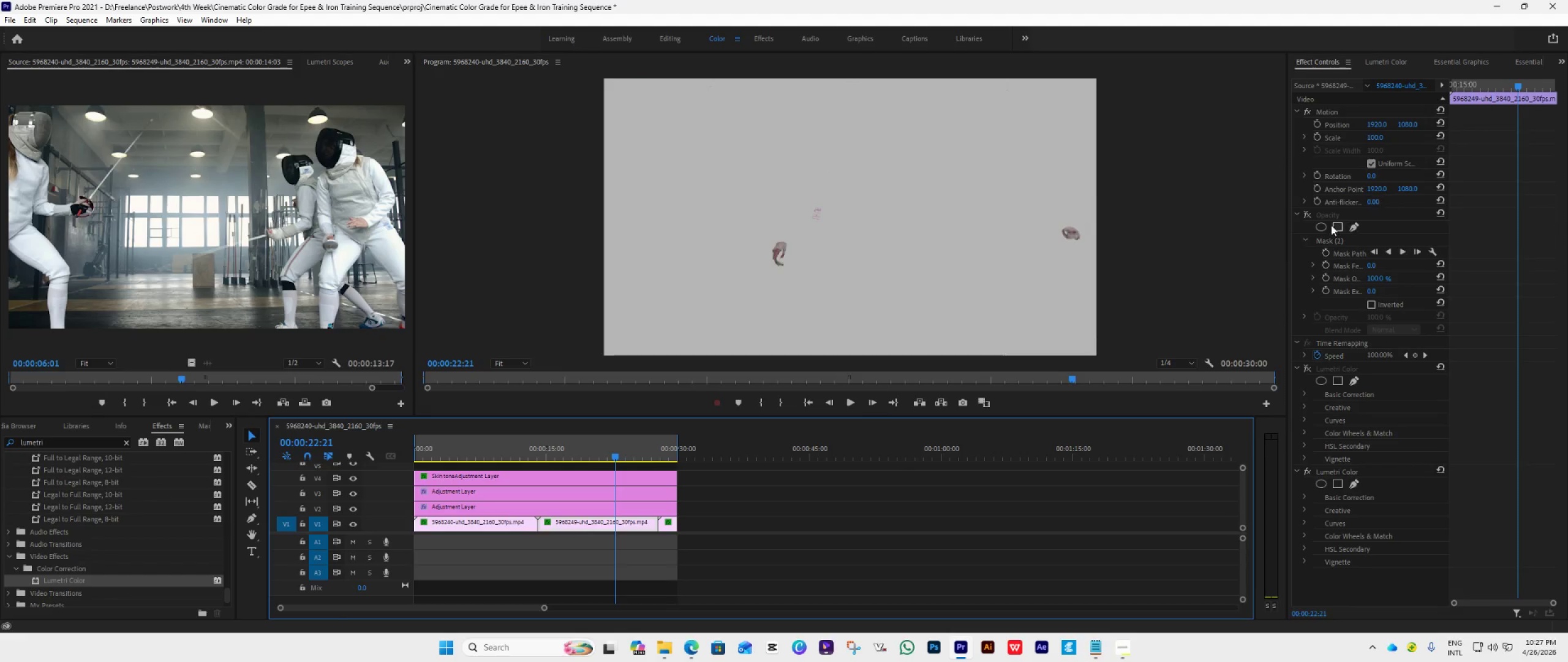 
left_click([1309, 212])
 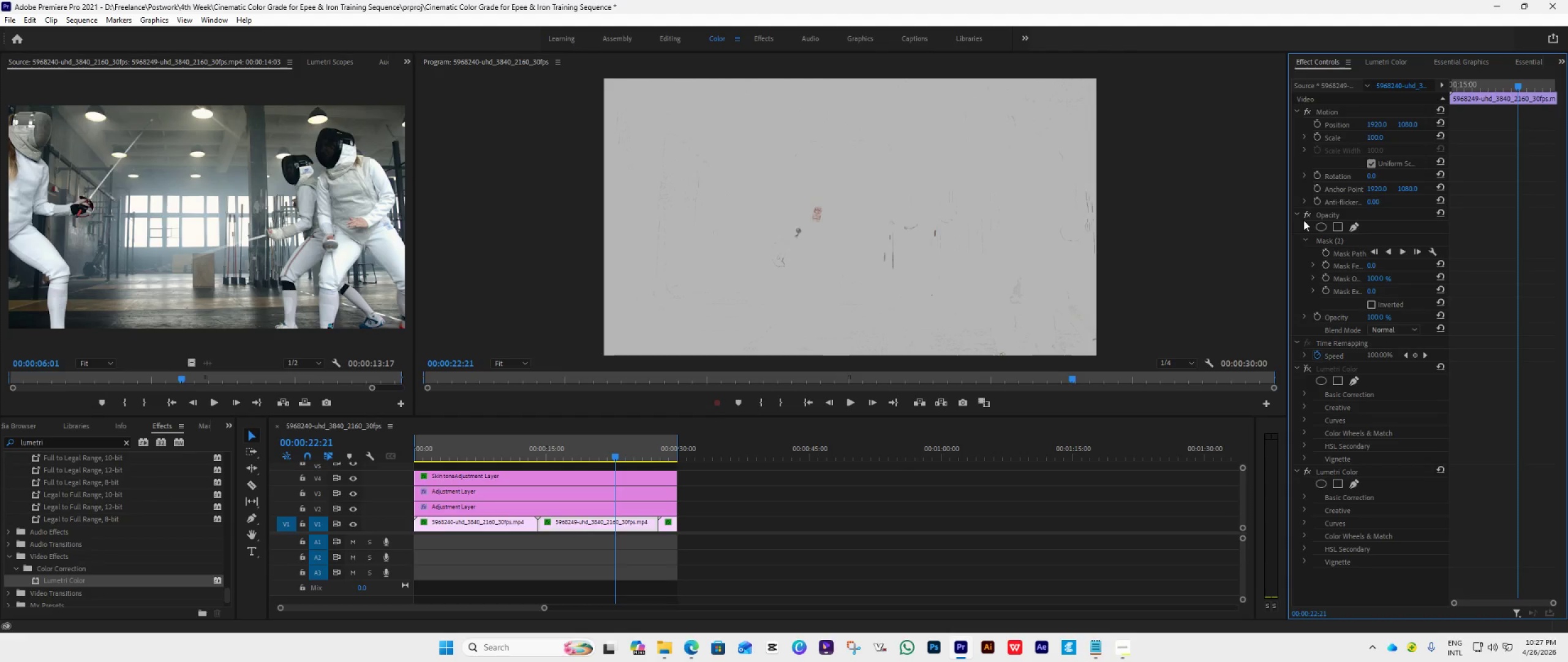 
wait(5.78)
 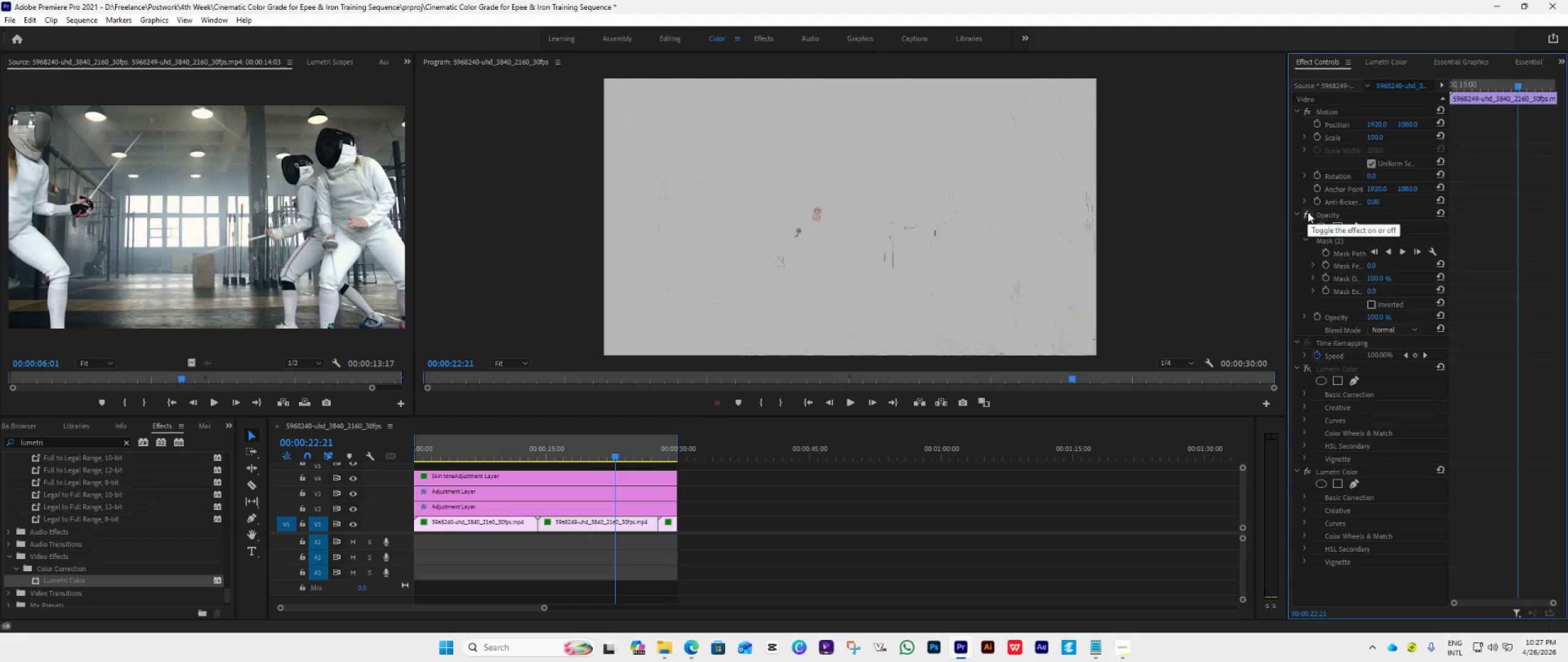 
left_click([1307, 216])
 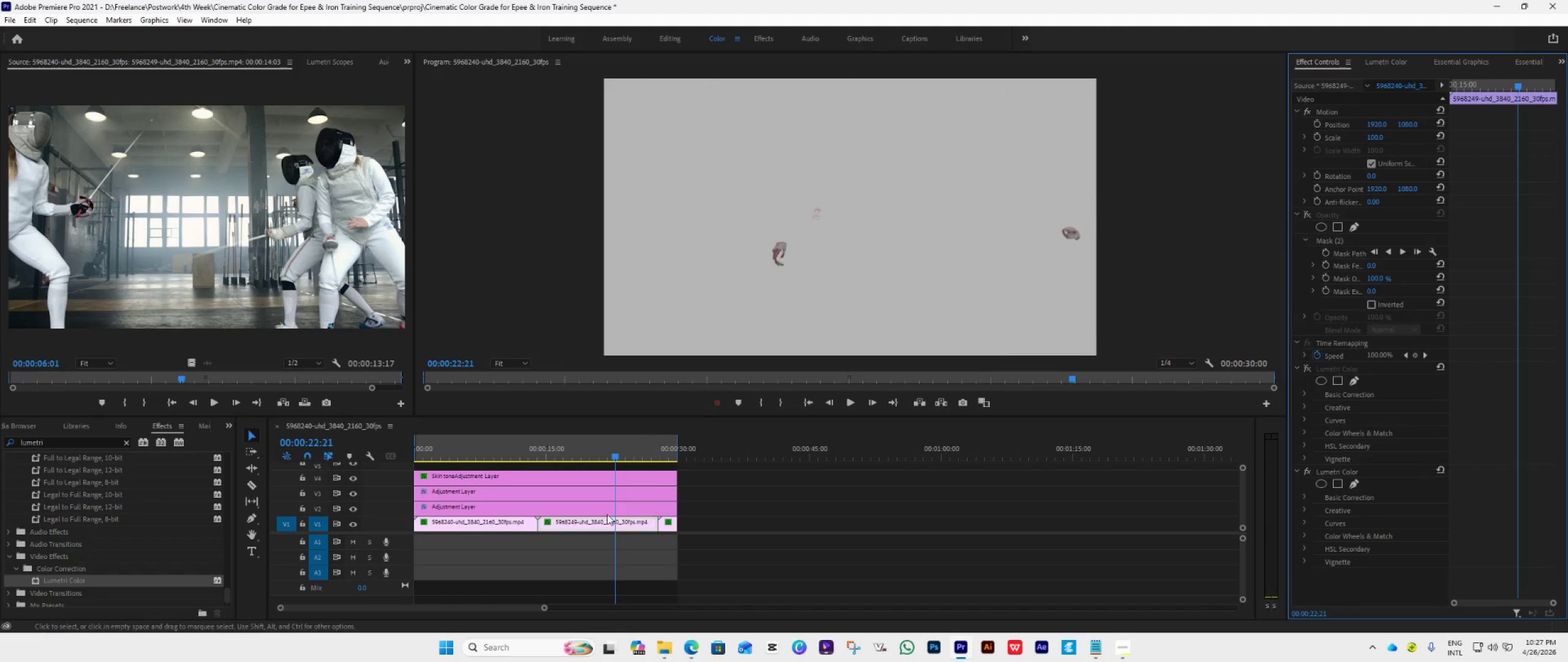 
left_click([564, 505])
 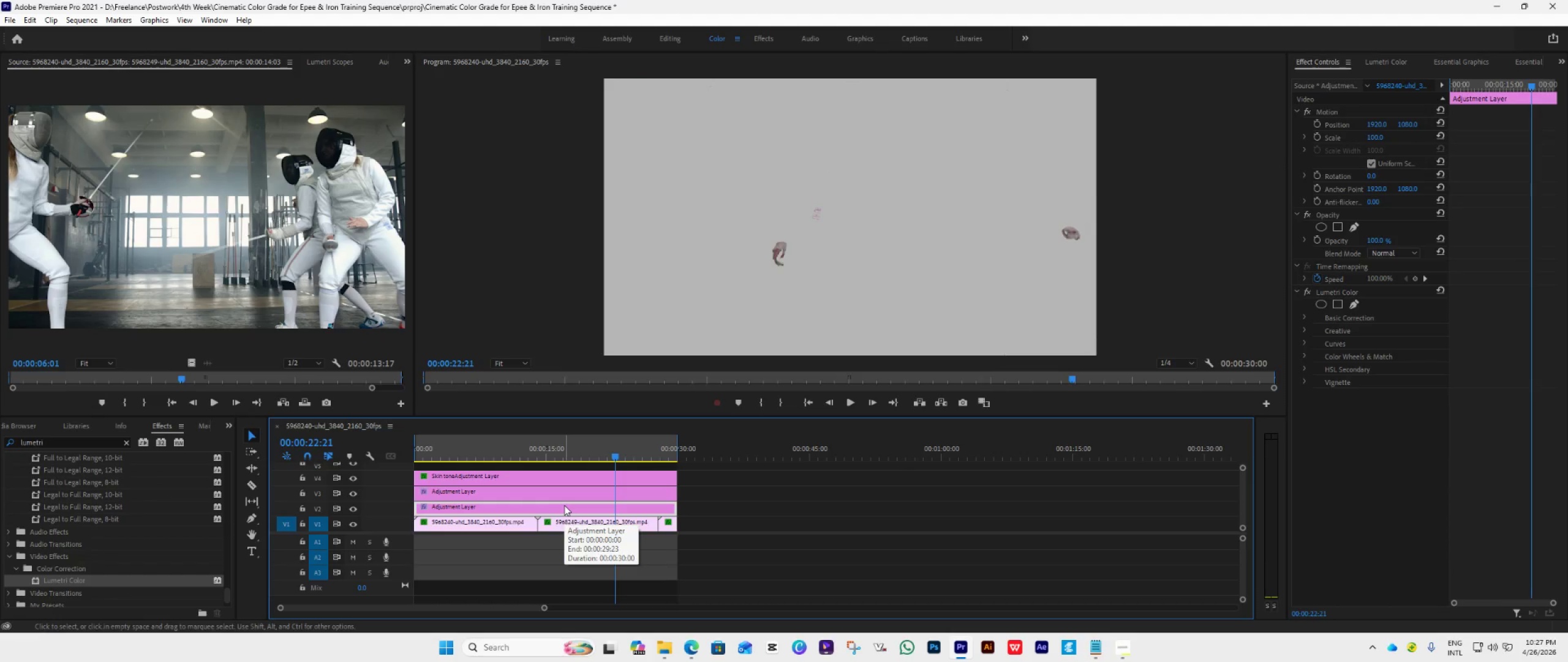 
left_click([584, 492])
 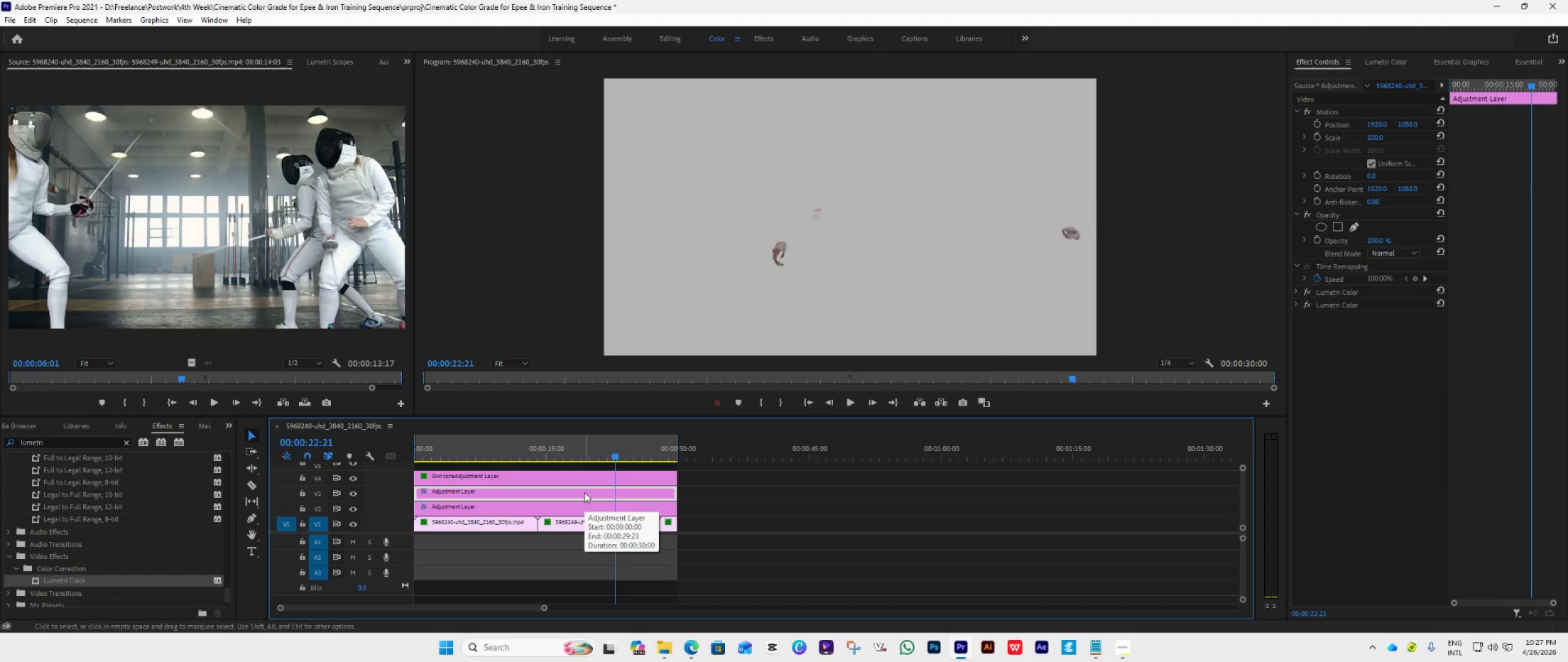 
left_click([581, 504])
 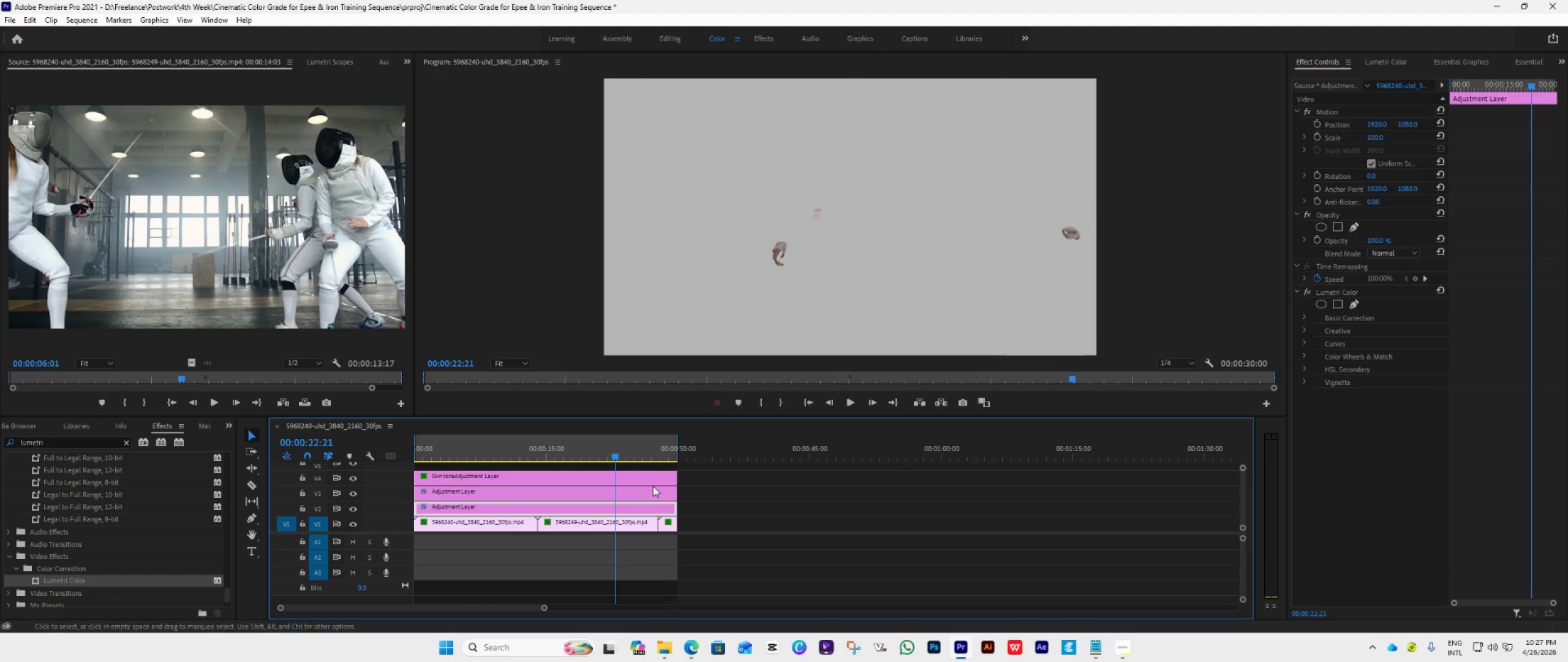 
left_click([553, 476])
 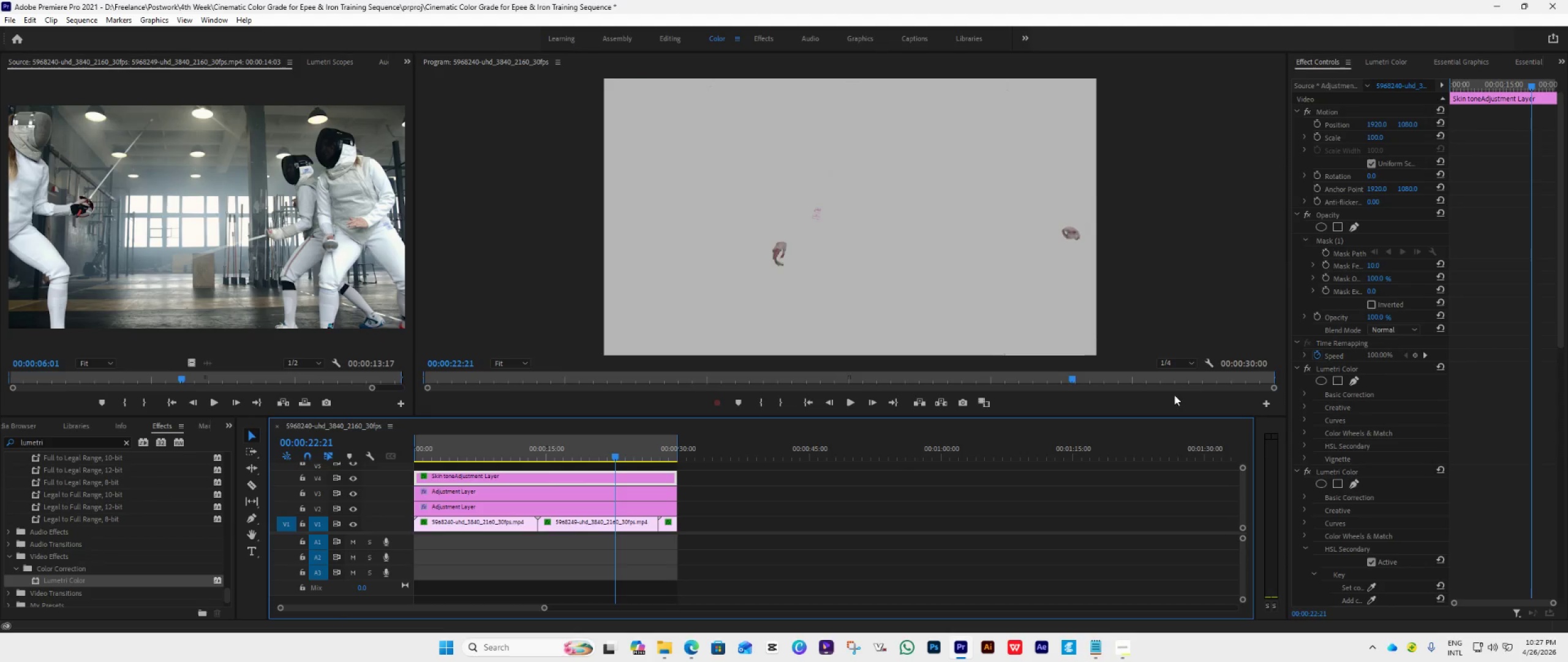 
left_click([1308, 211])
 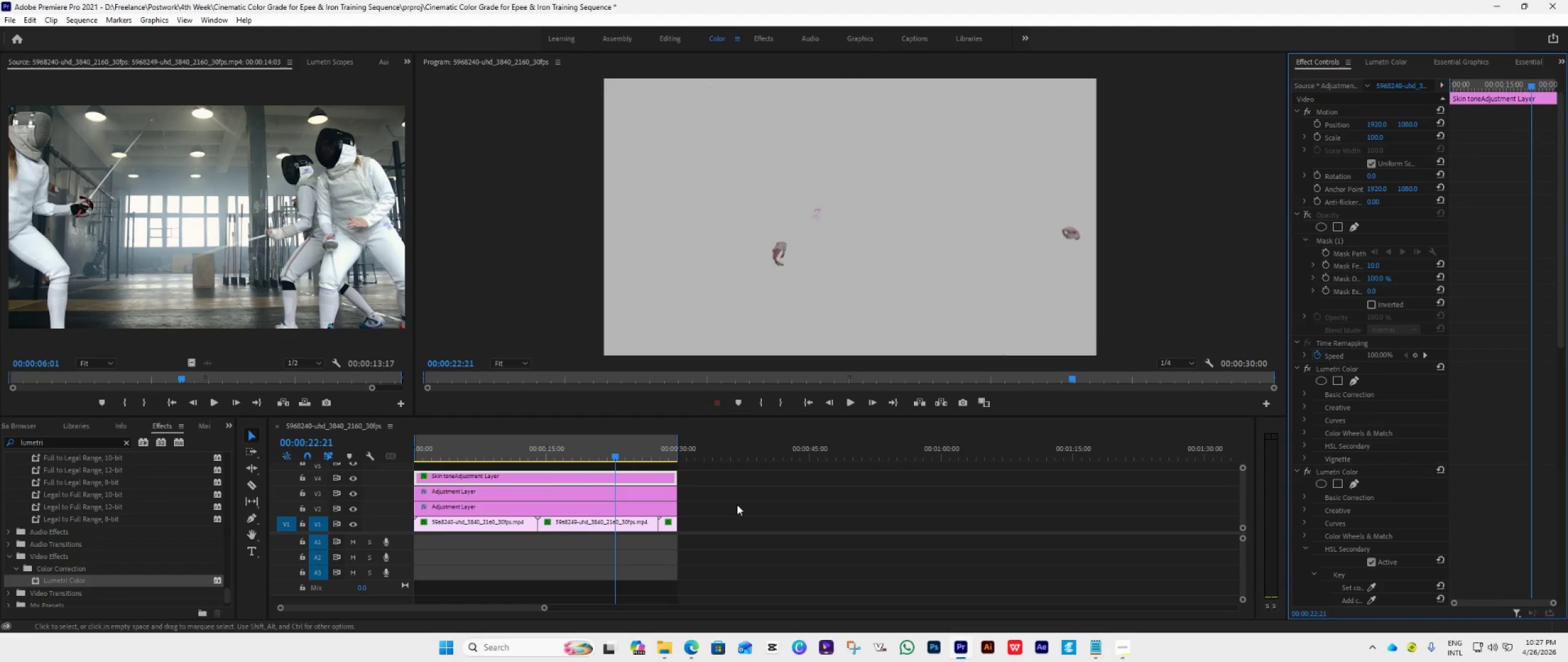 
wait(5.83)
 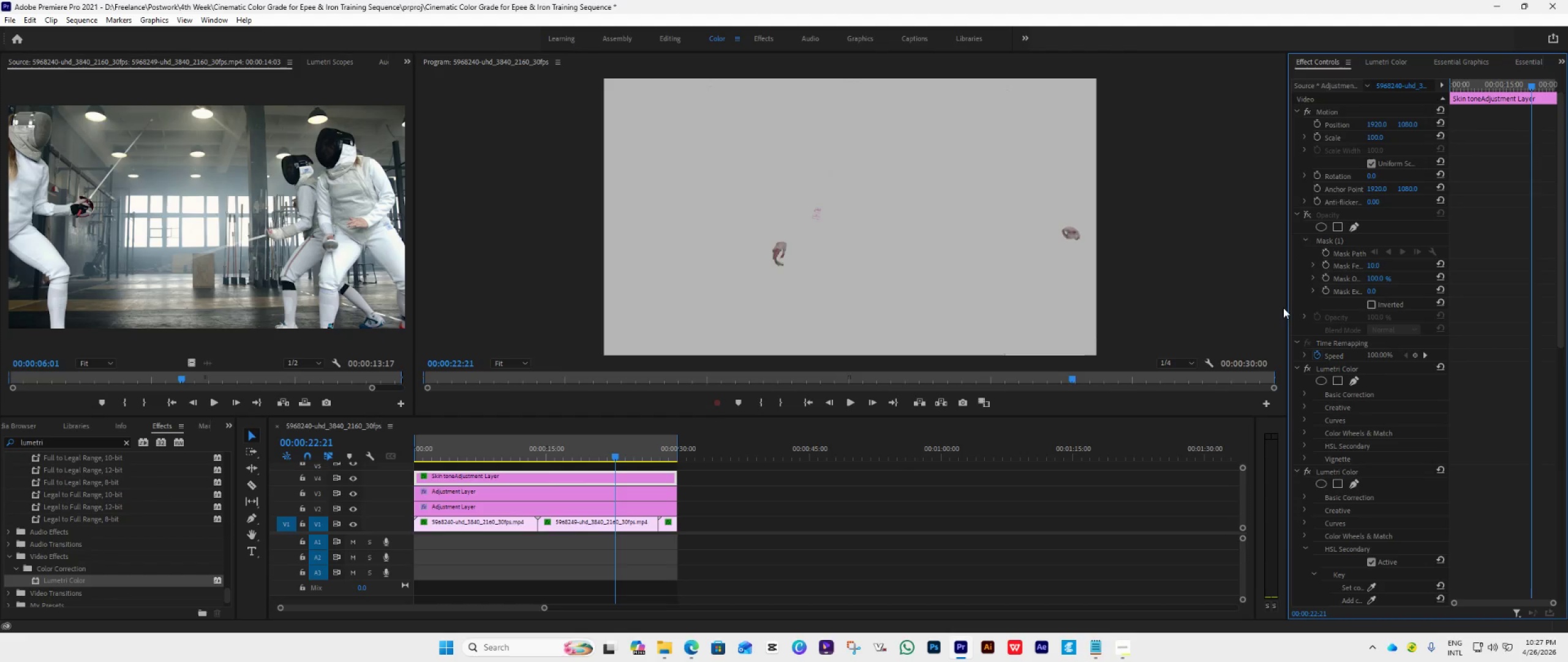 
left_click([1303, 214])
 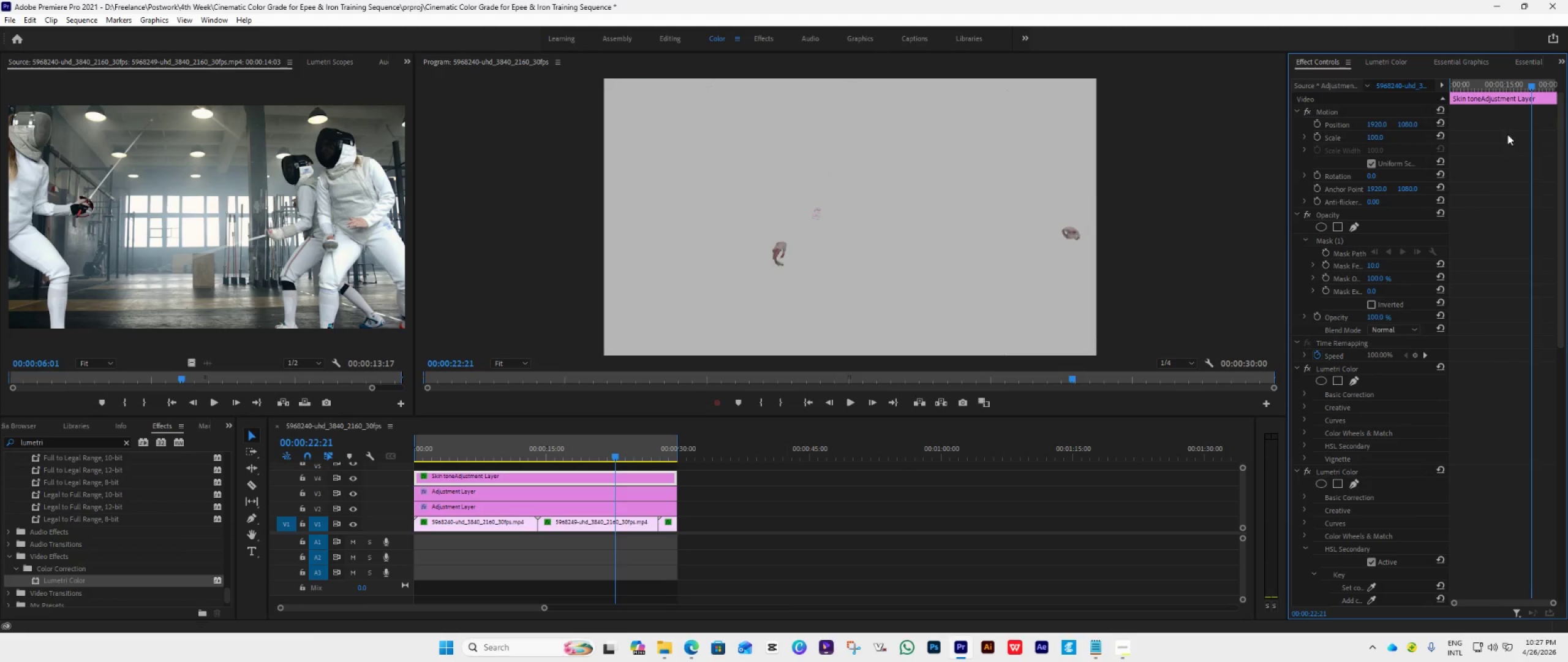 
left_click([1393, 64])
 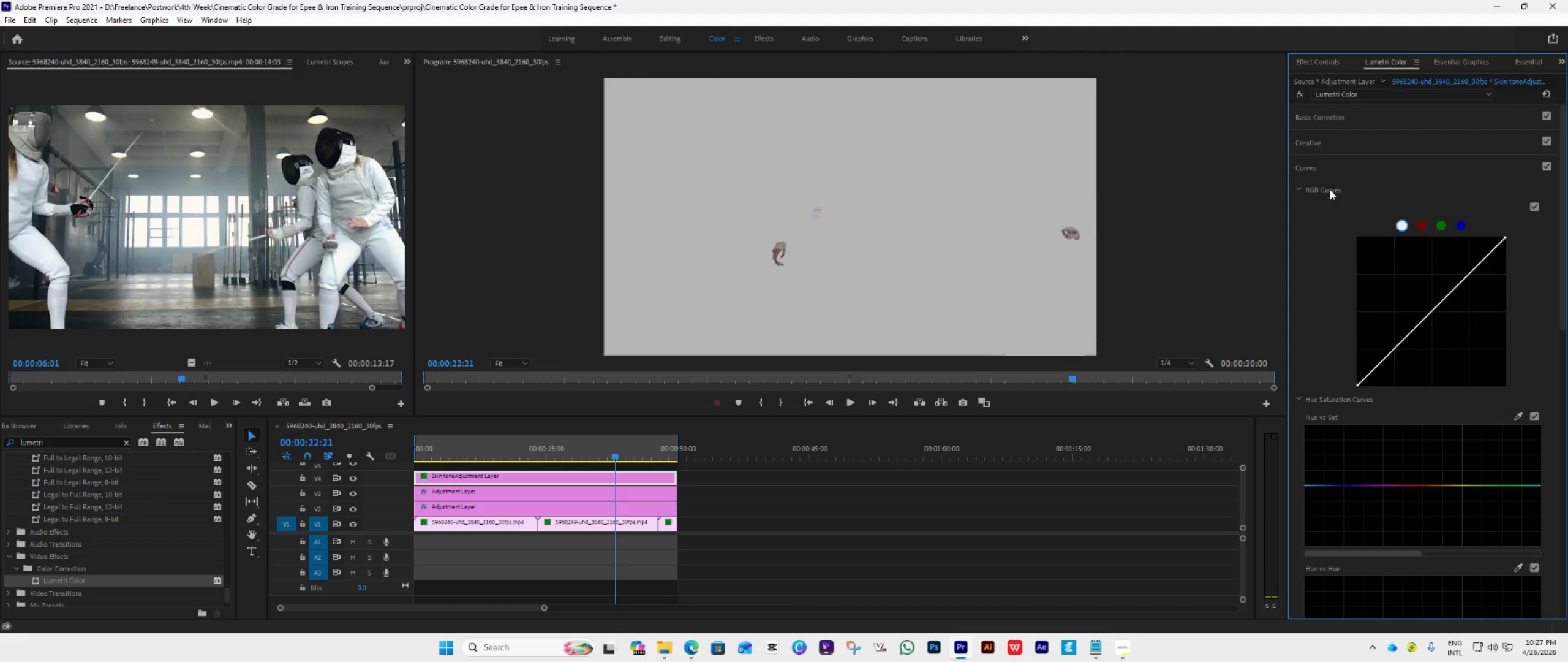 
left_click([1325, 63])
 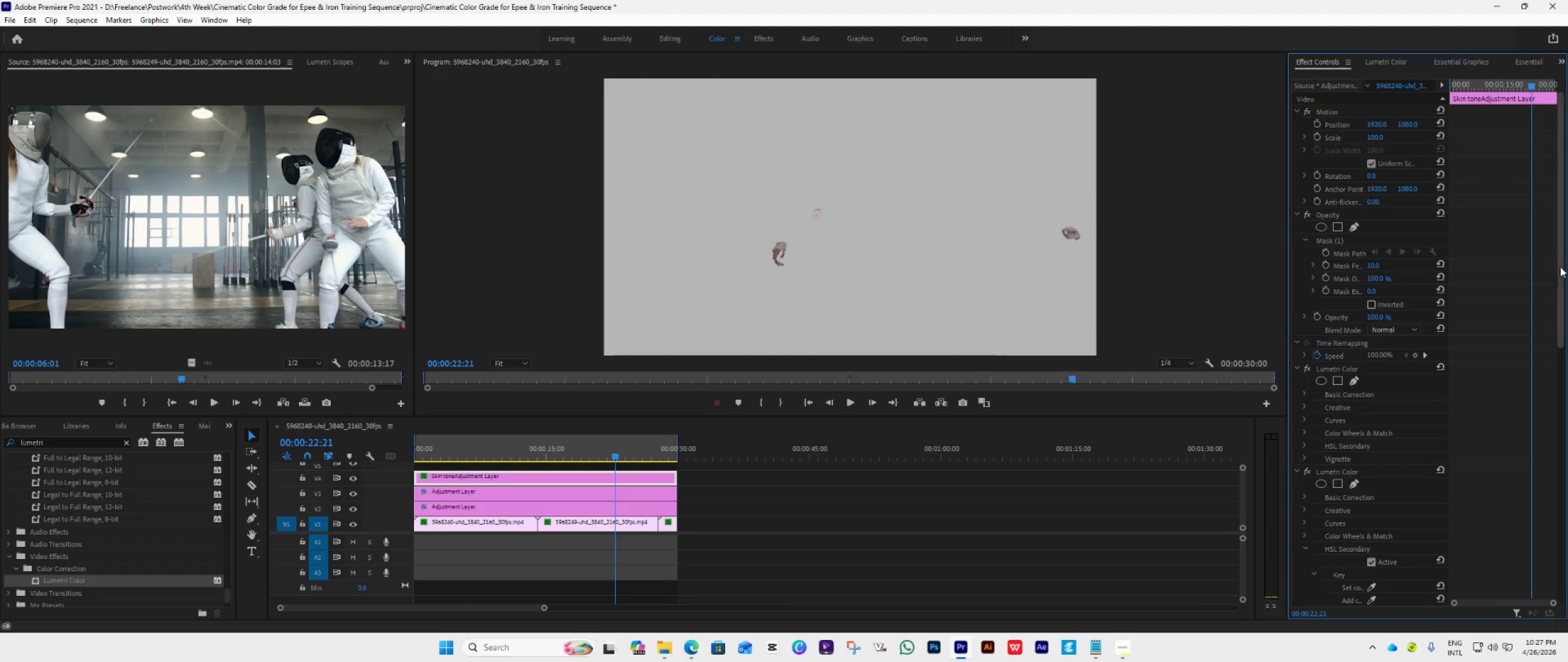 
left_click_drag(start_coordinate=[1562, 257], to_coordinate=[1567, 434])
 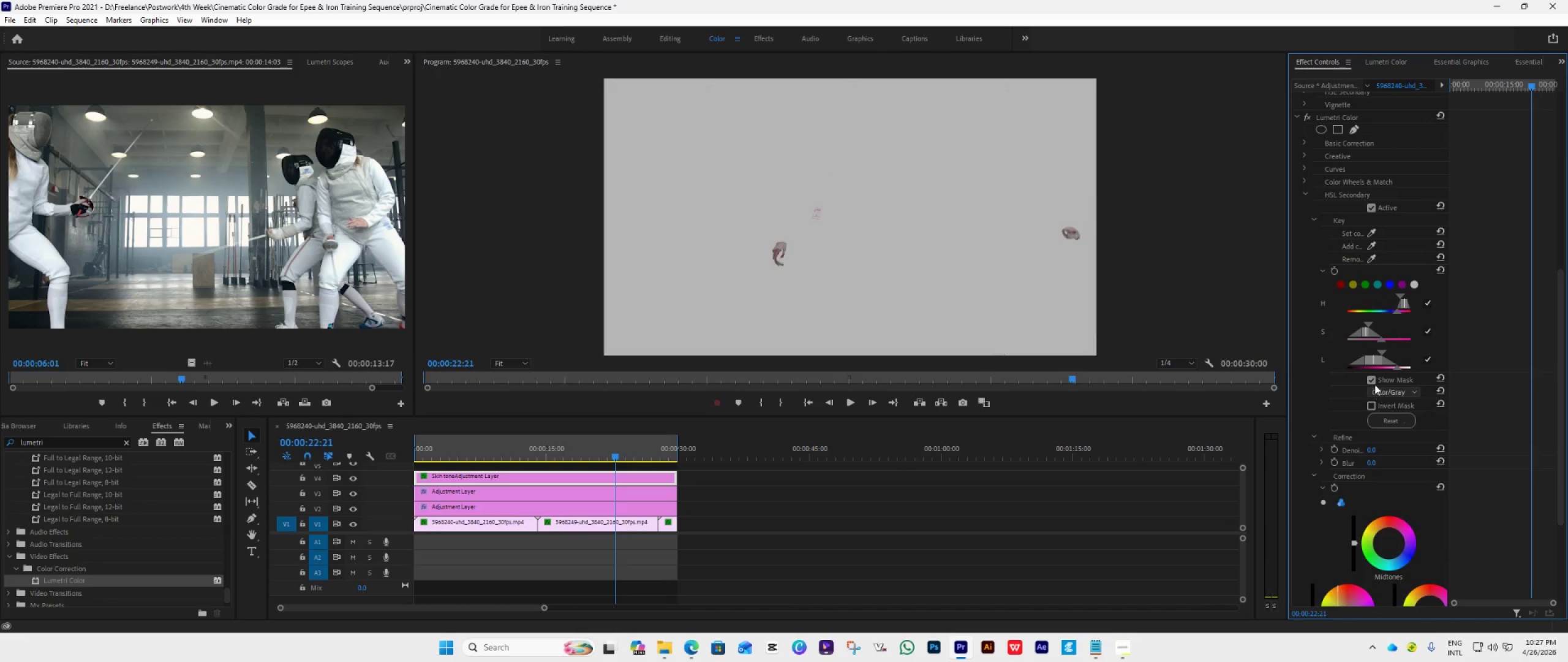 
left_click([1373, 380])
 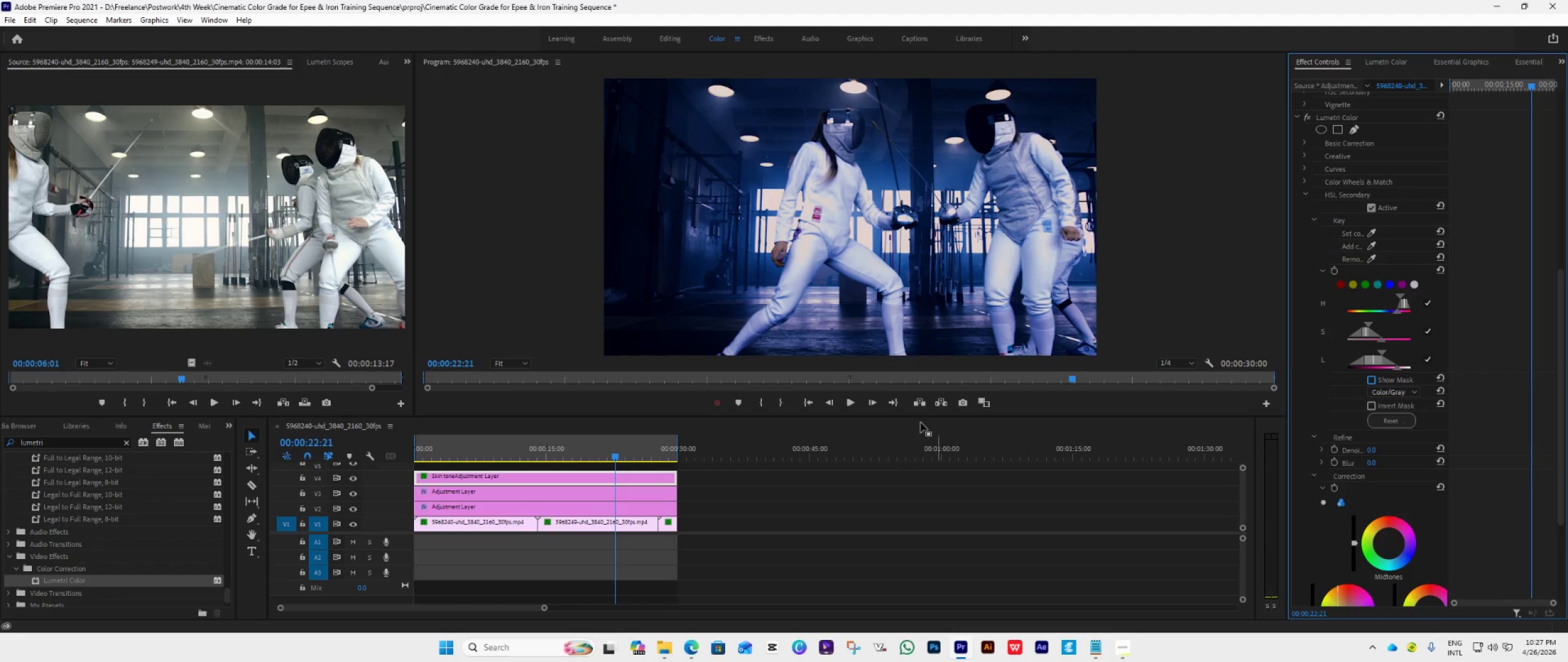 
wait(7.09)
 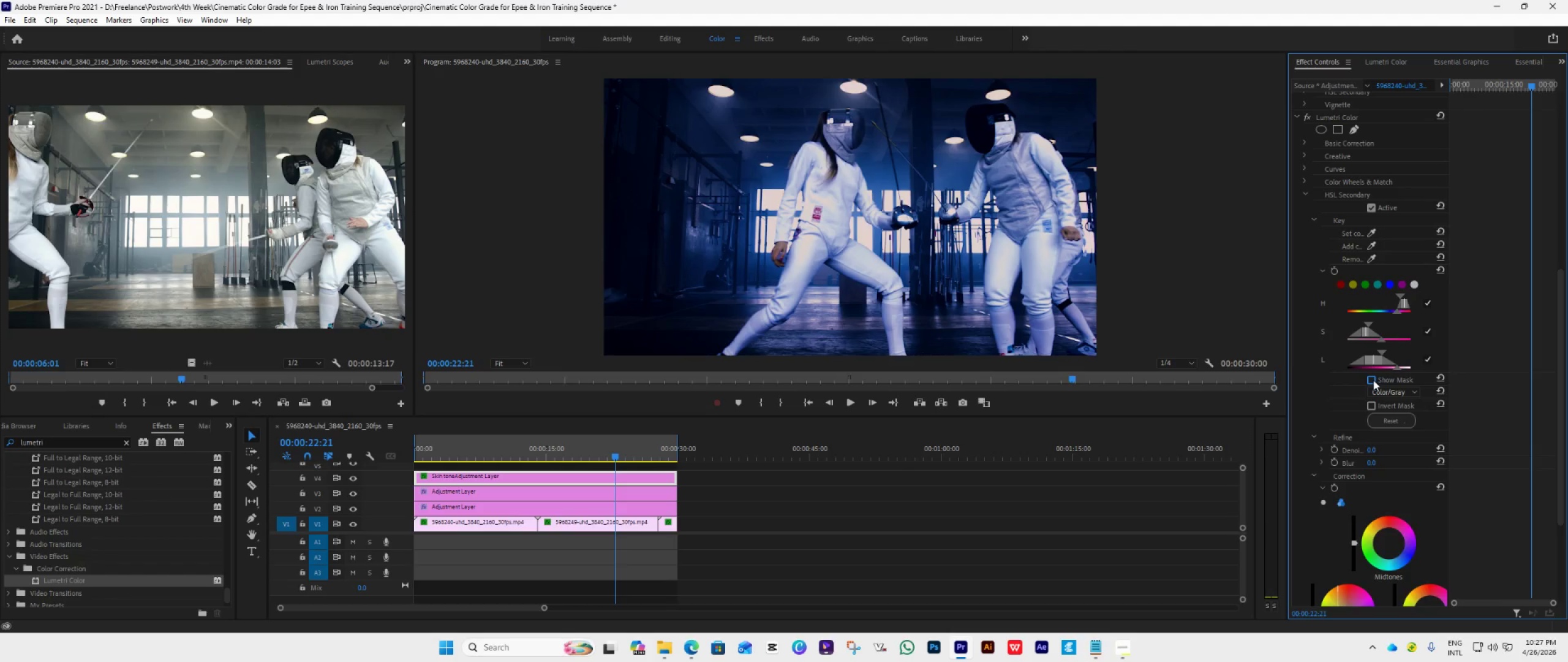 
left_click_drag(start_coordinate=[612, 452], to_coordinate=[605, 455])
 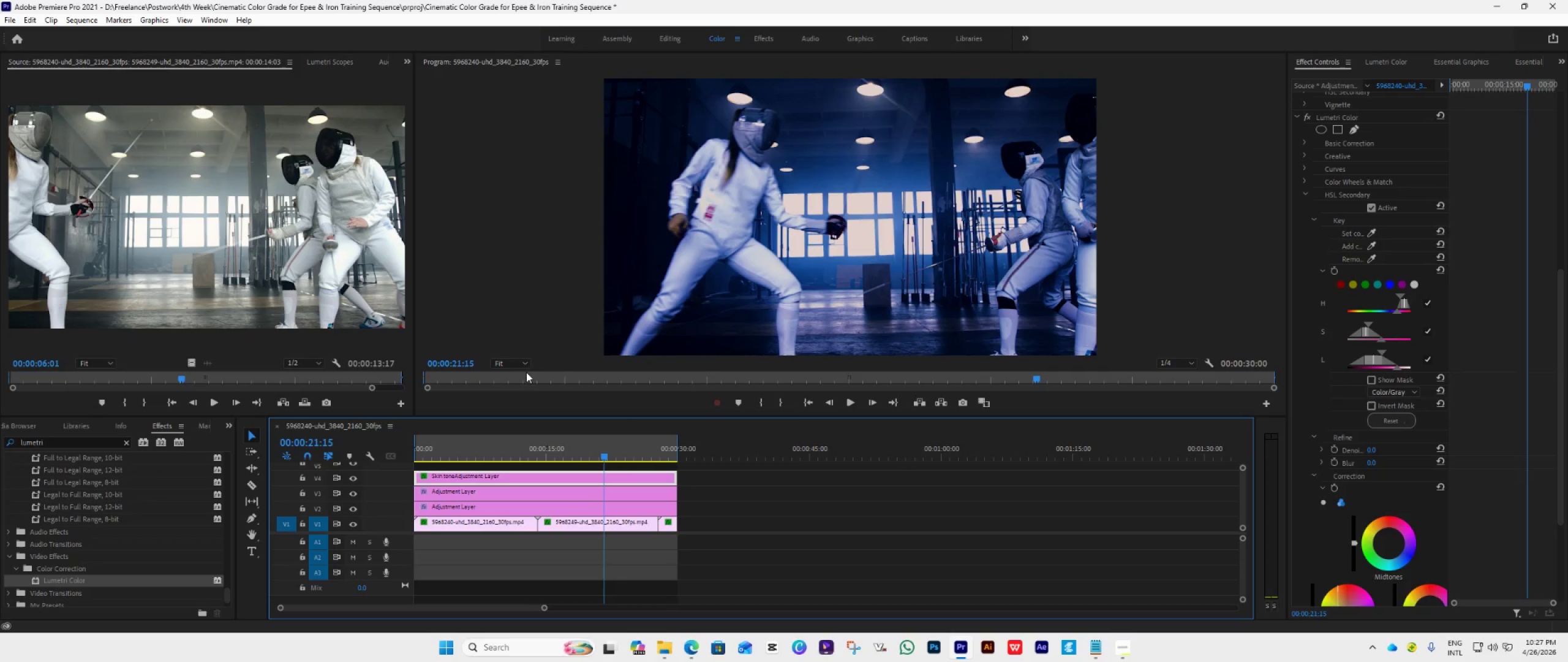 
left_click([518, 363])
 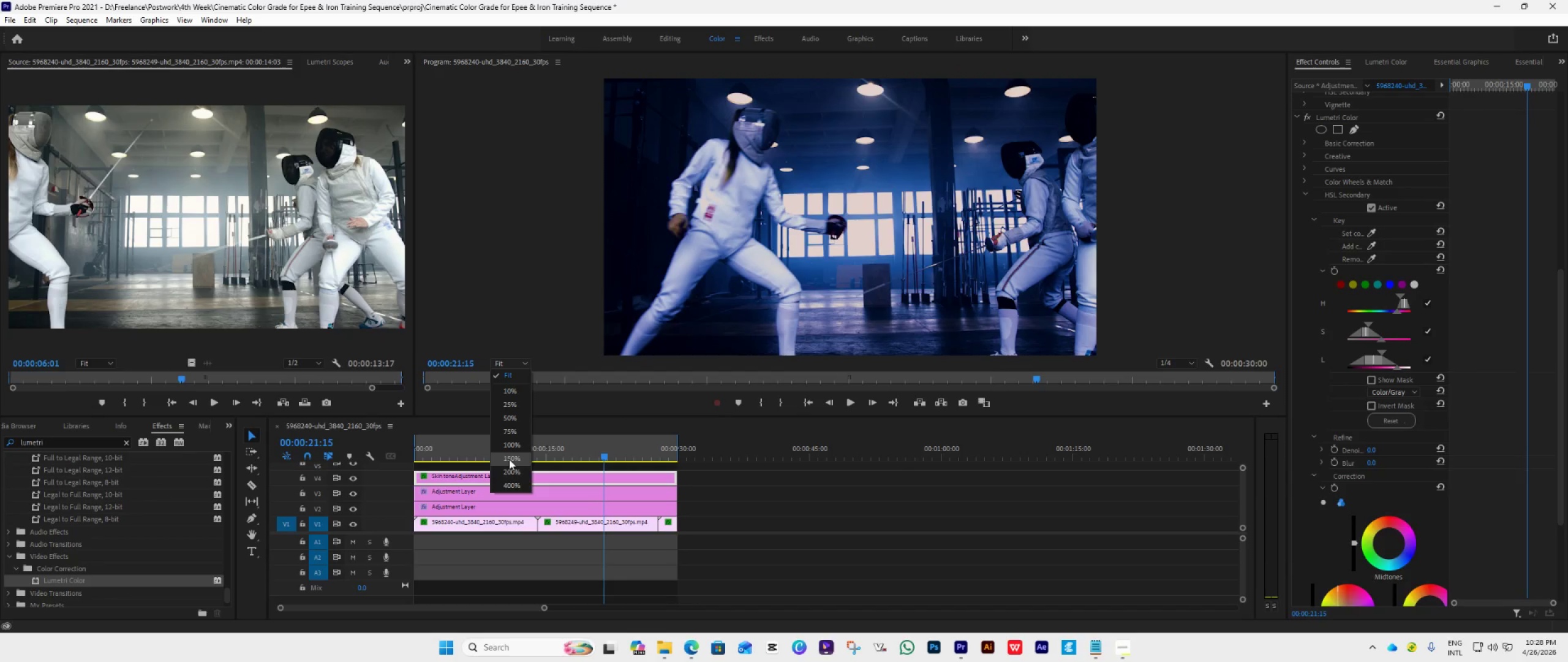 
left_click([506, 464])
 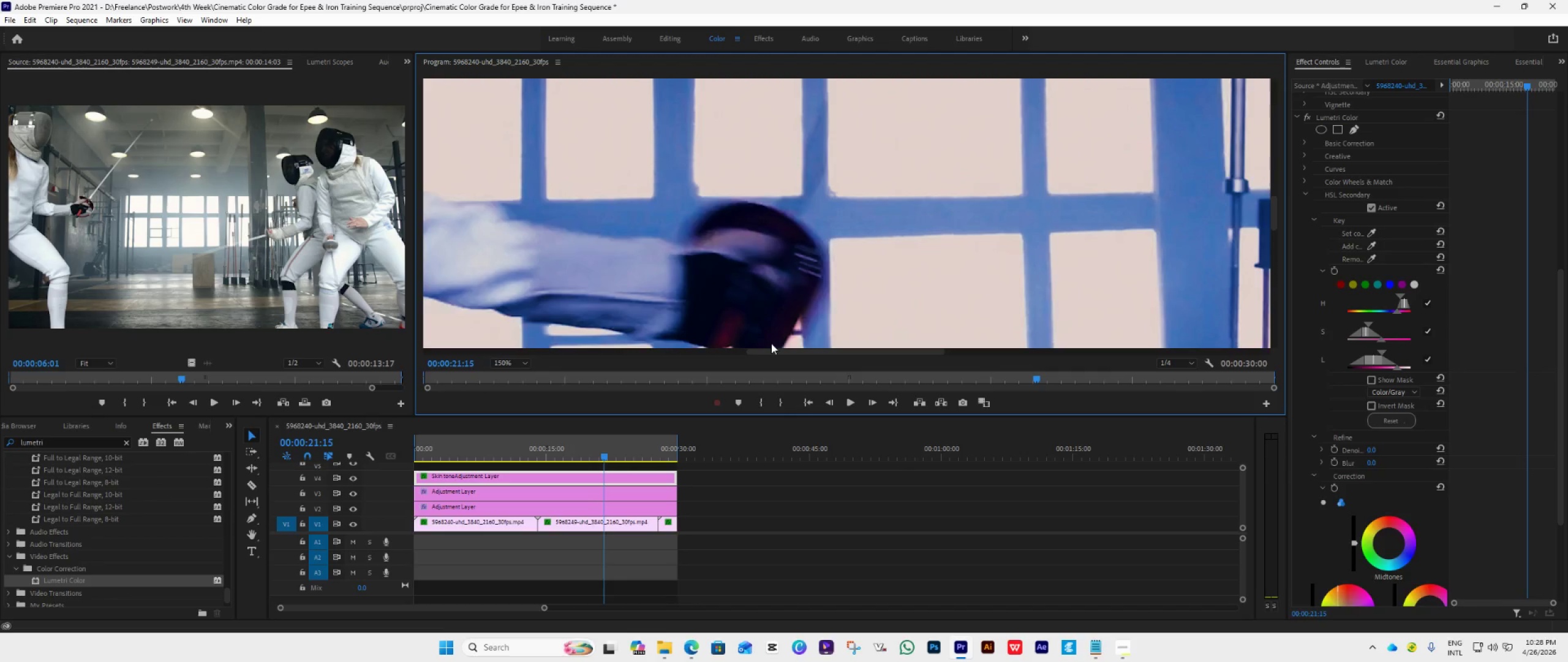 
left_click_drag(start_coordinate=[774, 348], to_coordinate=[617, 382])
 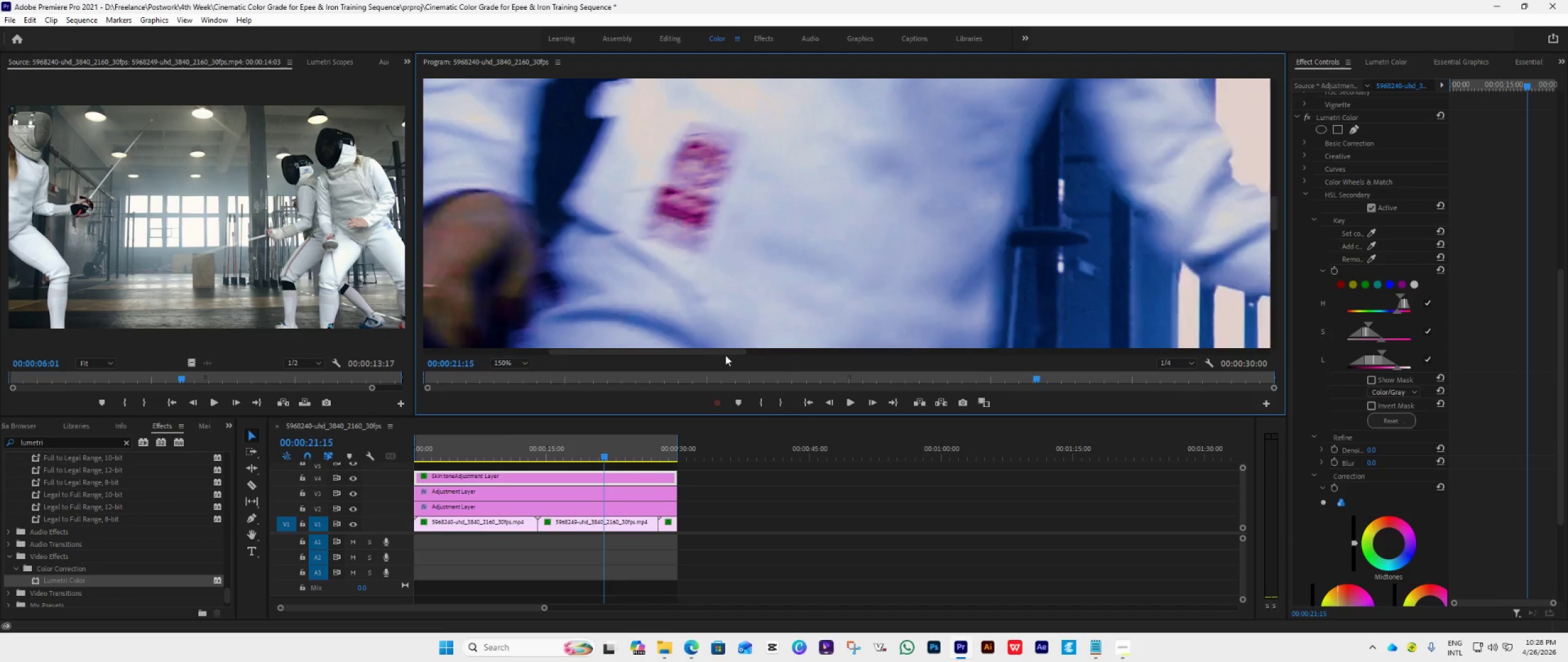 
left_click_drag(start_coordinate=[712, 354], to_coordinate=[649, 362])
 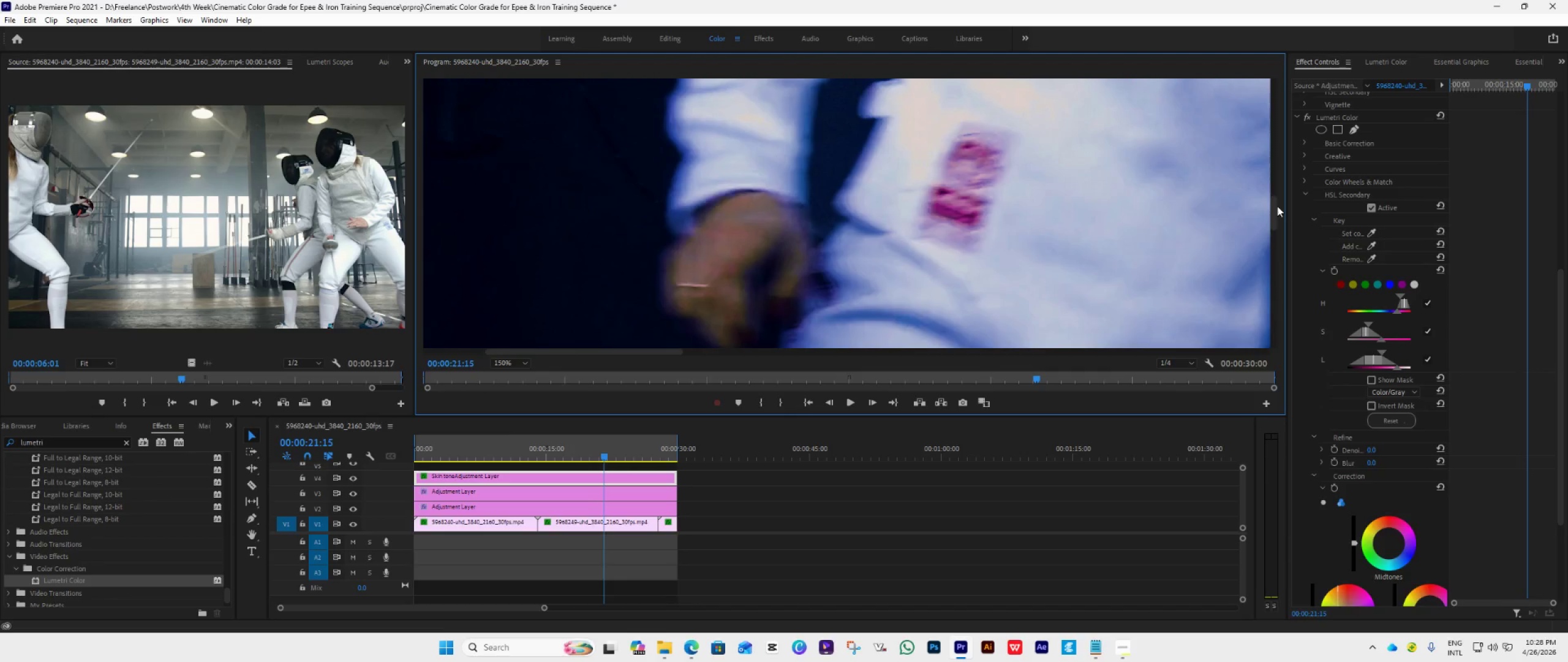 
left_click_drag(start_coordinate=[1276, 210], to_coordinate=[1274, 221])
 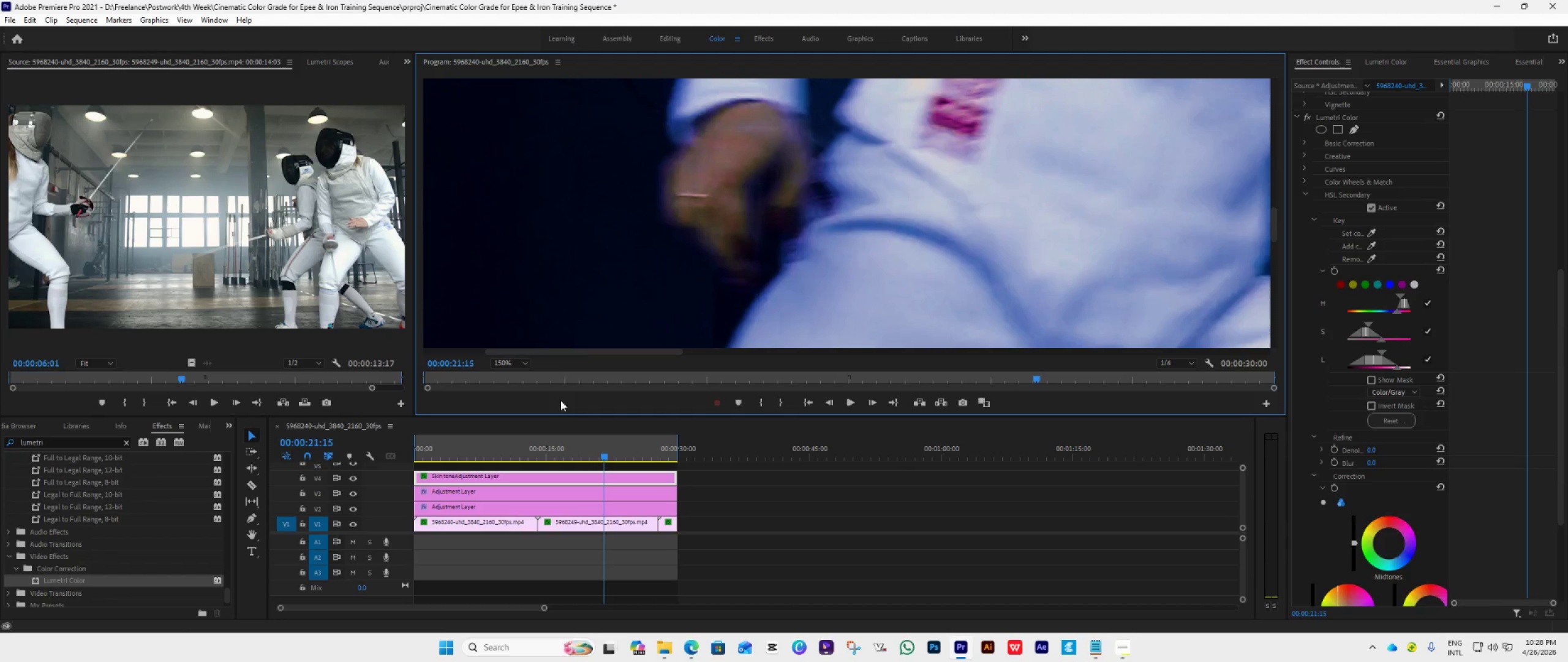 
left_click([510, 365])
 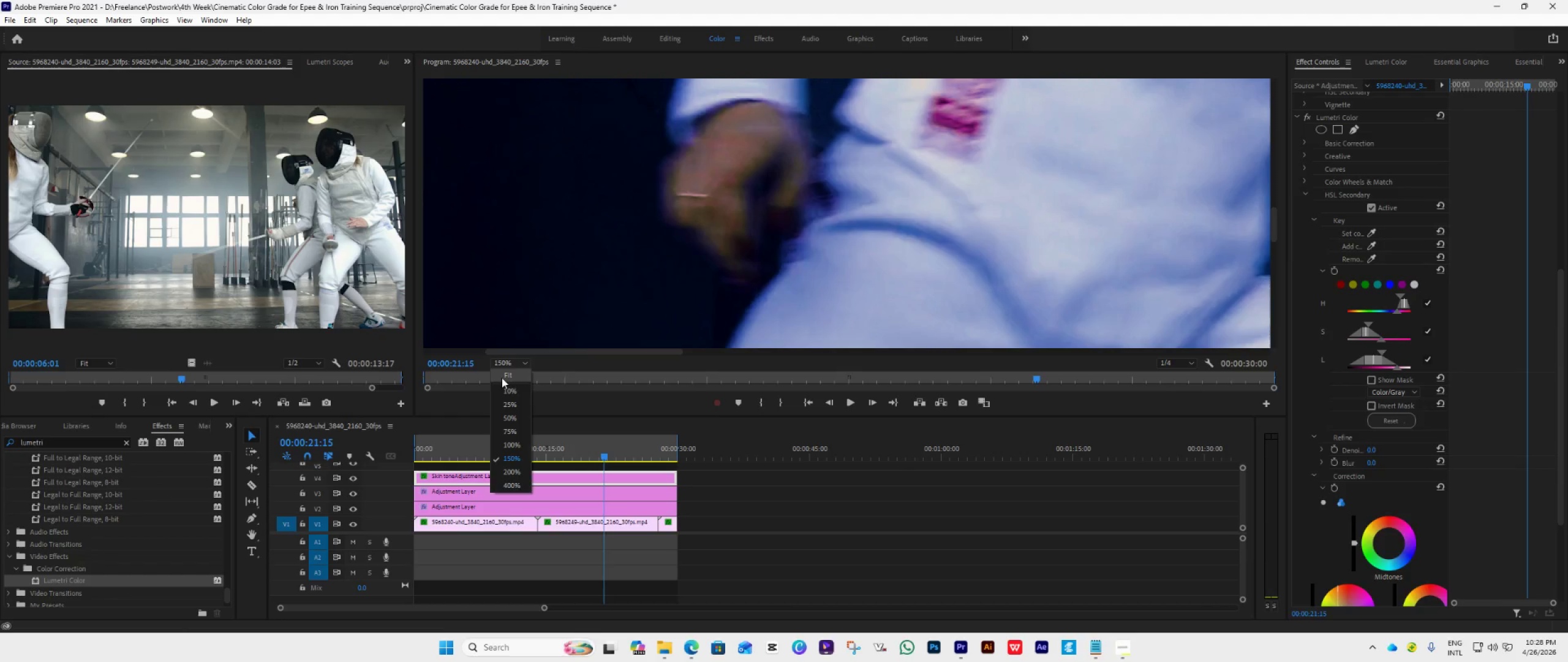 
left_click([505, 376])
 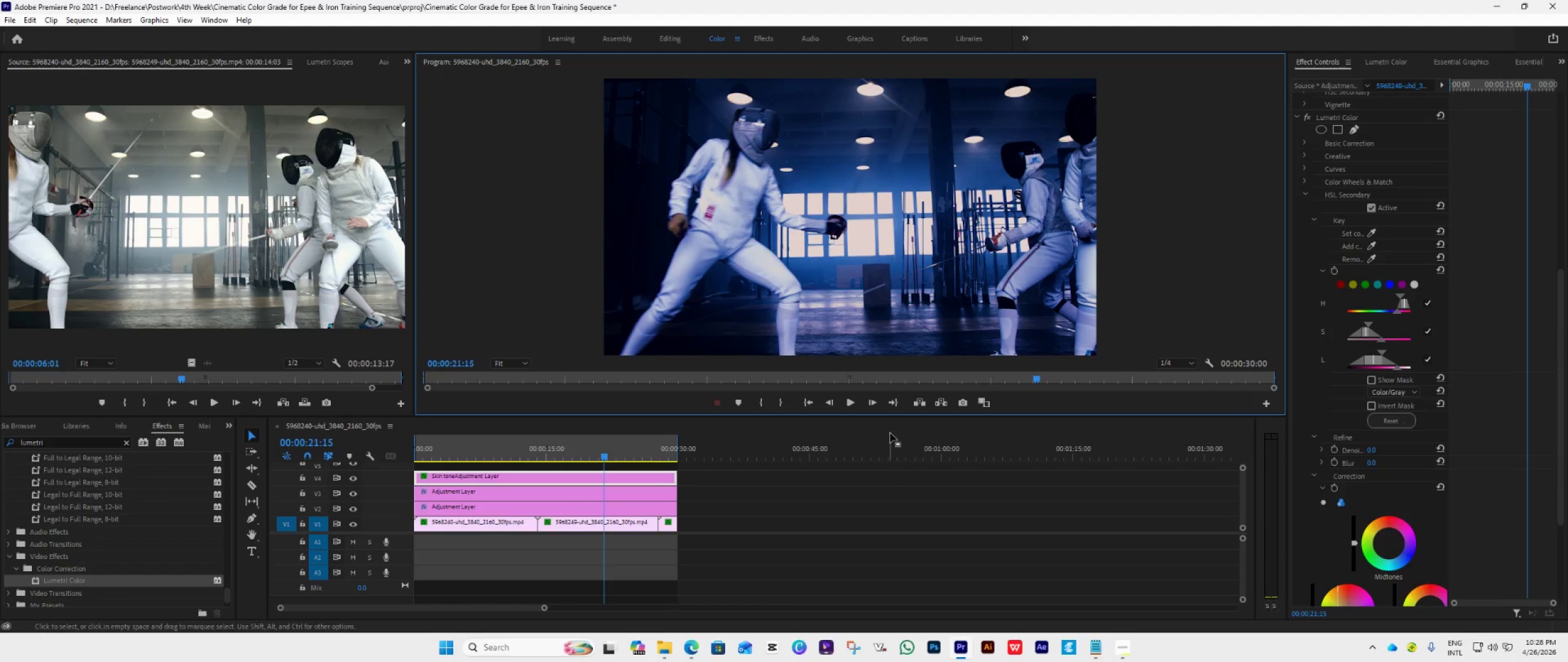 
left_click_drag(start_coordinate=[804, 404], to_coordinate=[803, 400])
 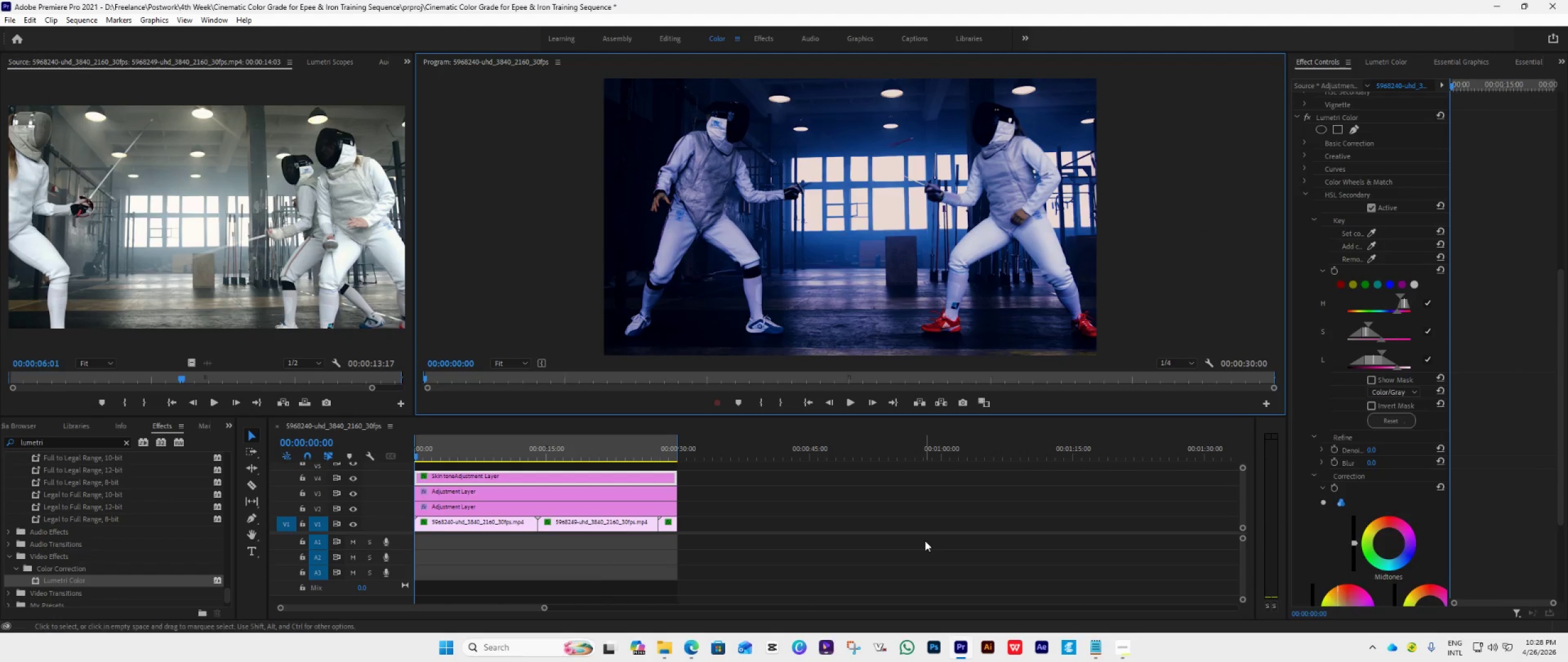 
key(Space)
 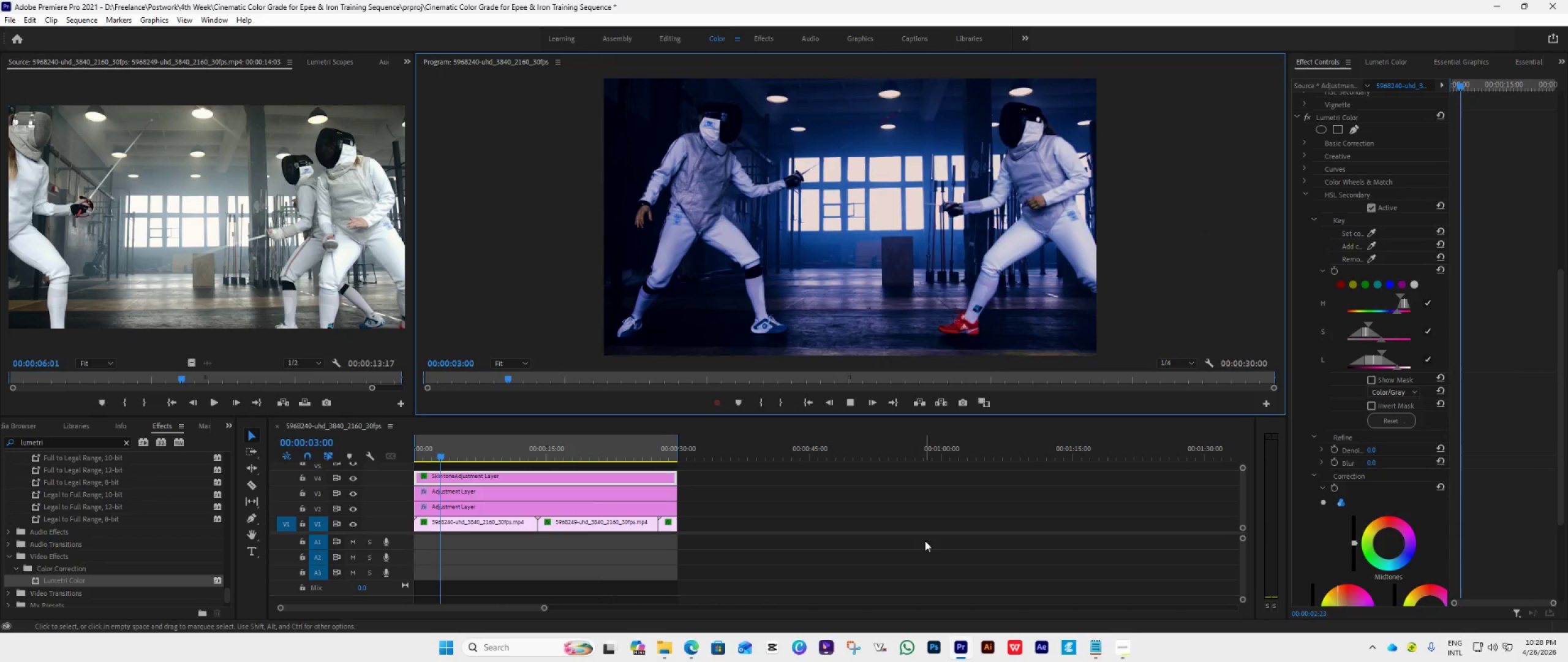 
key(Space)
 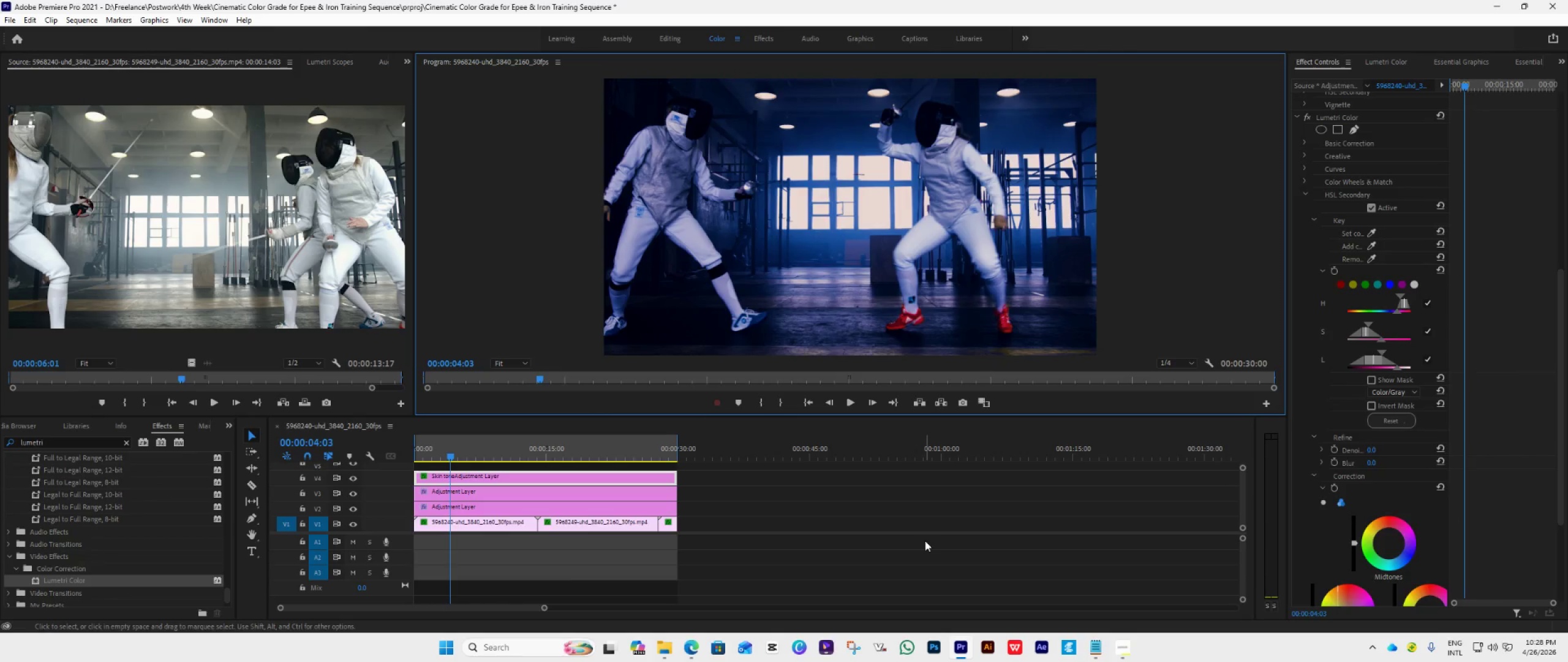 
key(Space)
 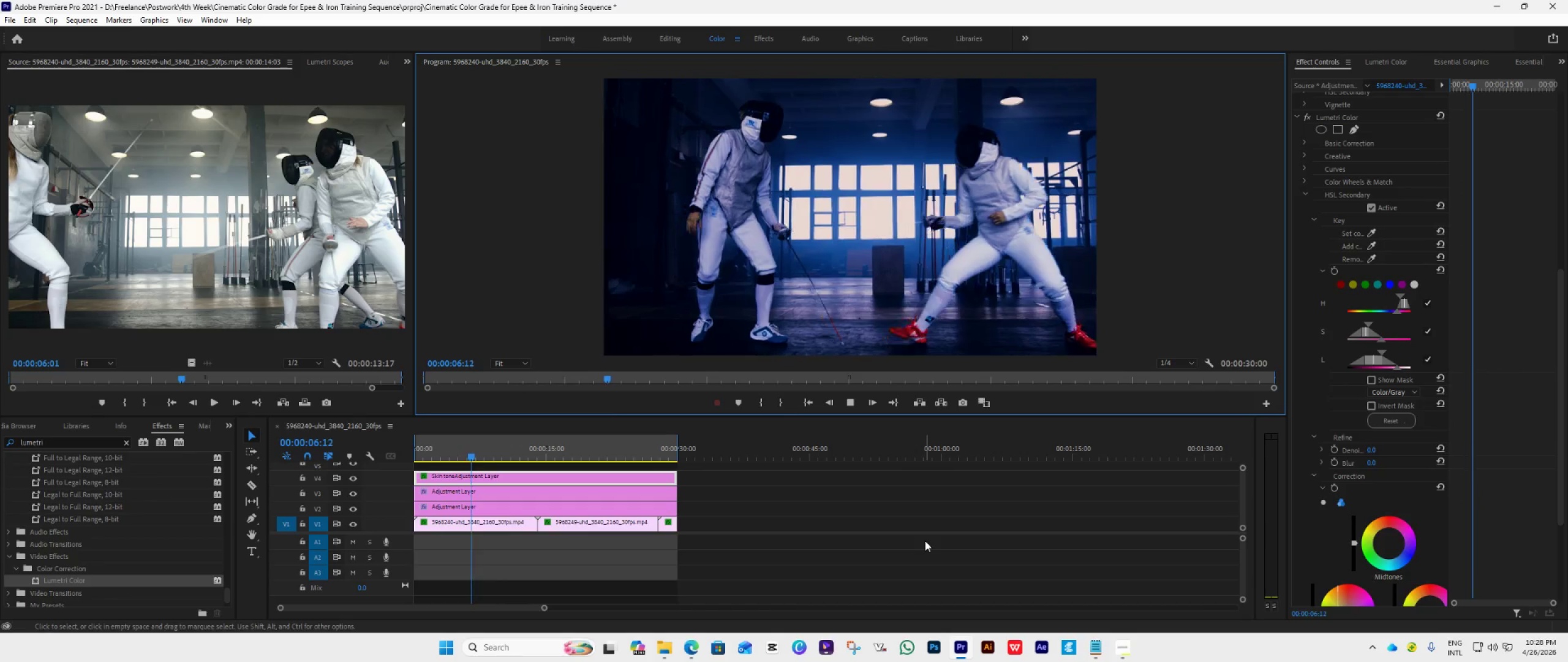 
key(Space)
 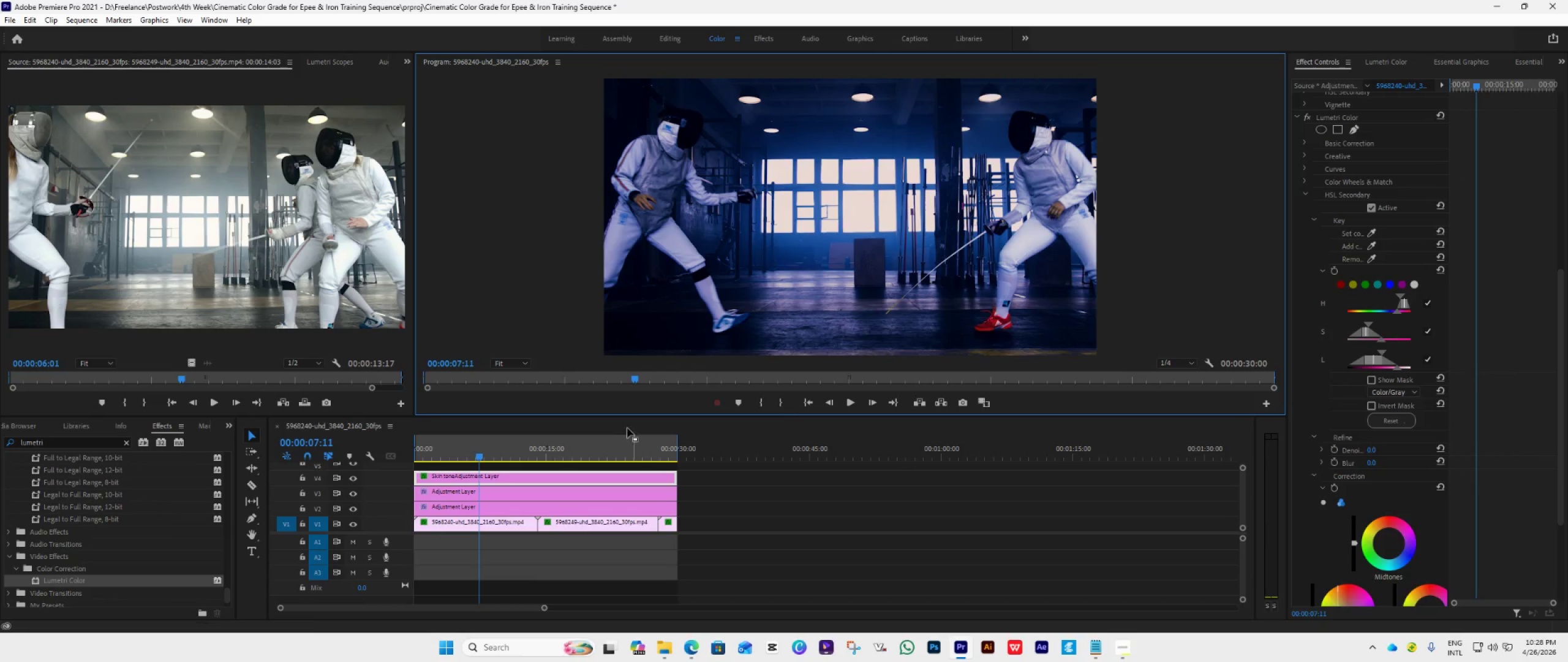 
left_click([522, 363])
 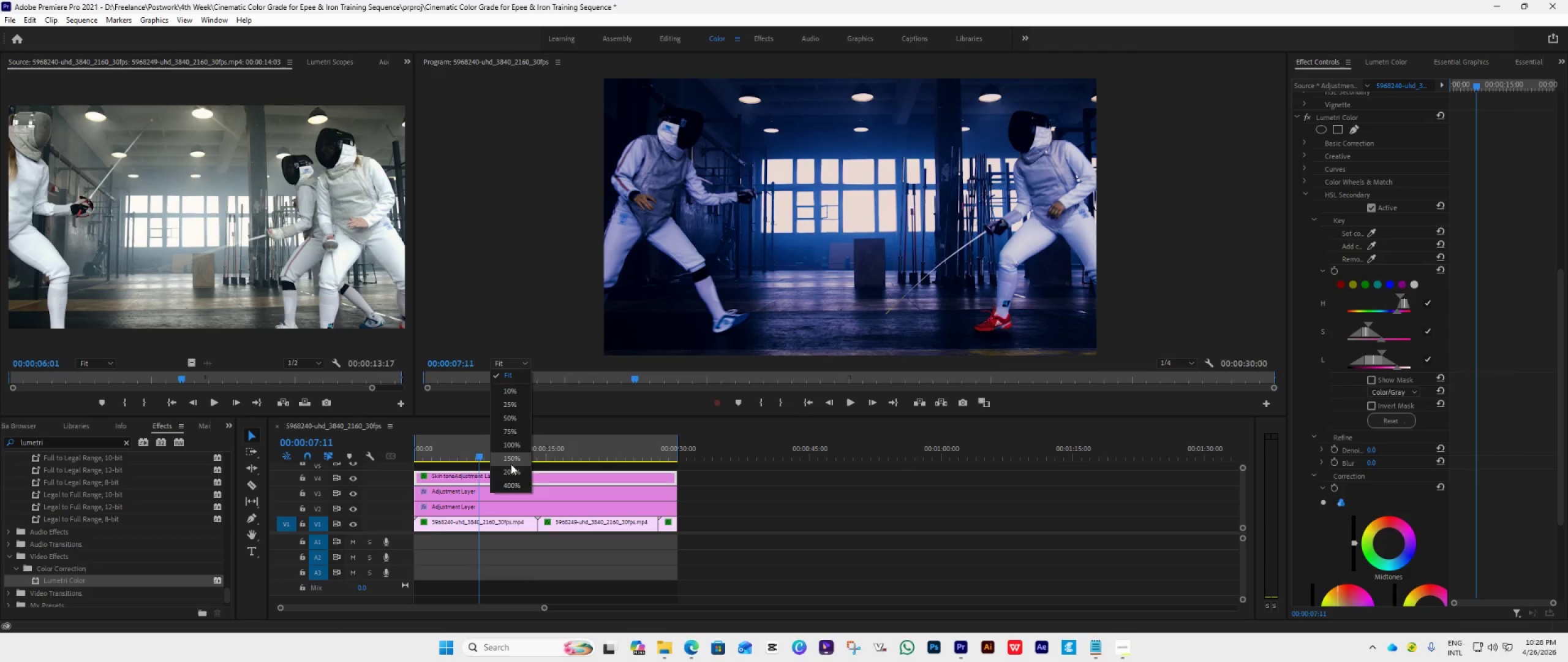 
left_click([508, 473])
 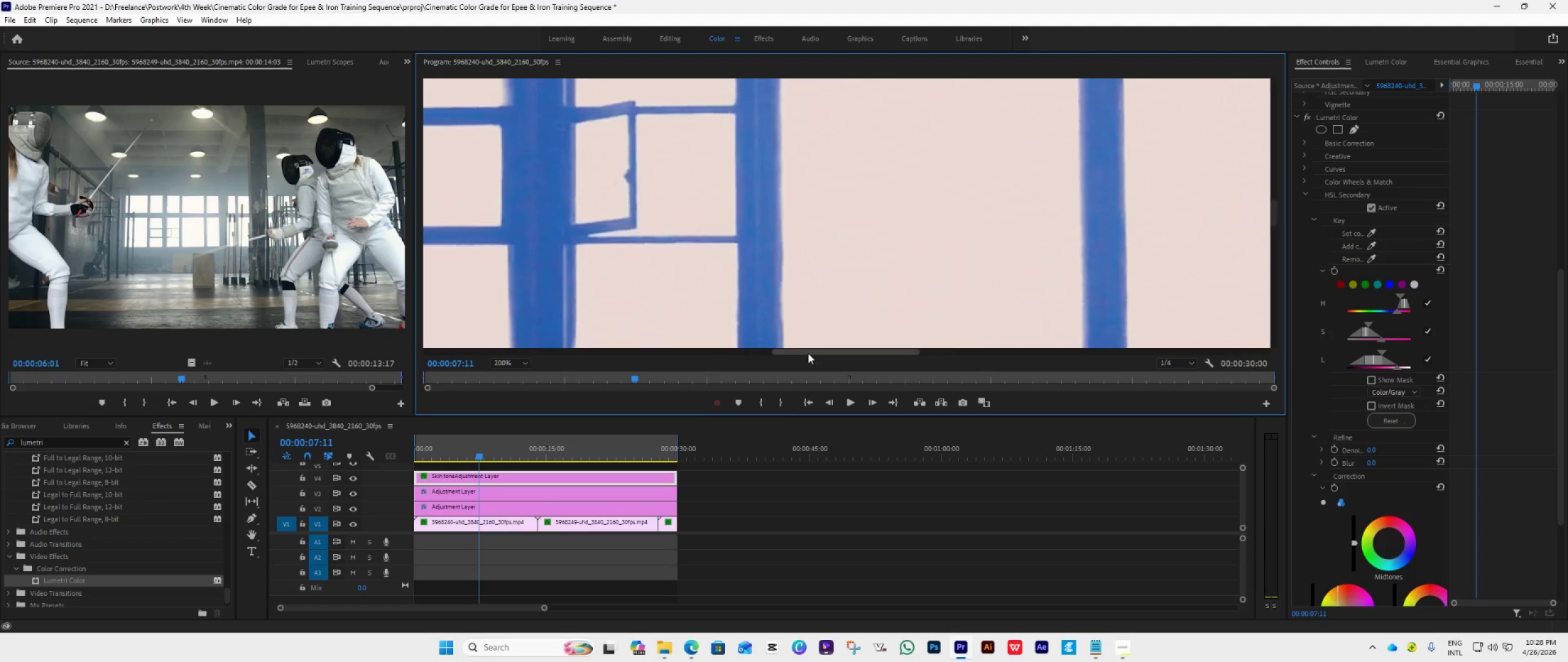 
left_click_drag(start_coordinate=[809, 354], to_coordinate=[585, 394])
 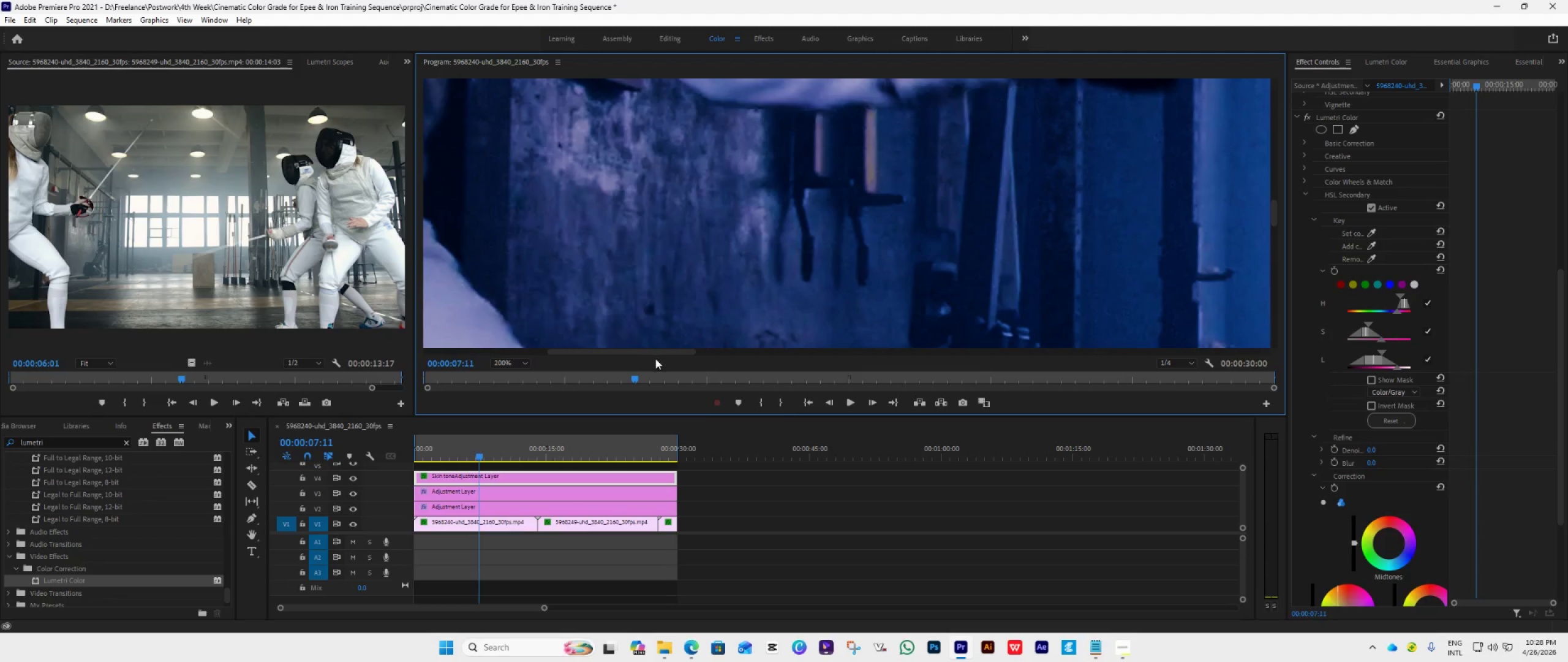 
left_click_drag(start_coordinate=[651, 354], to_coordinate=[568, 382])
 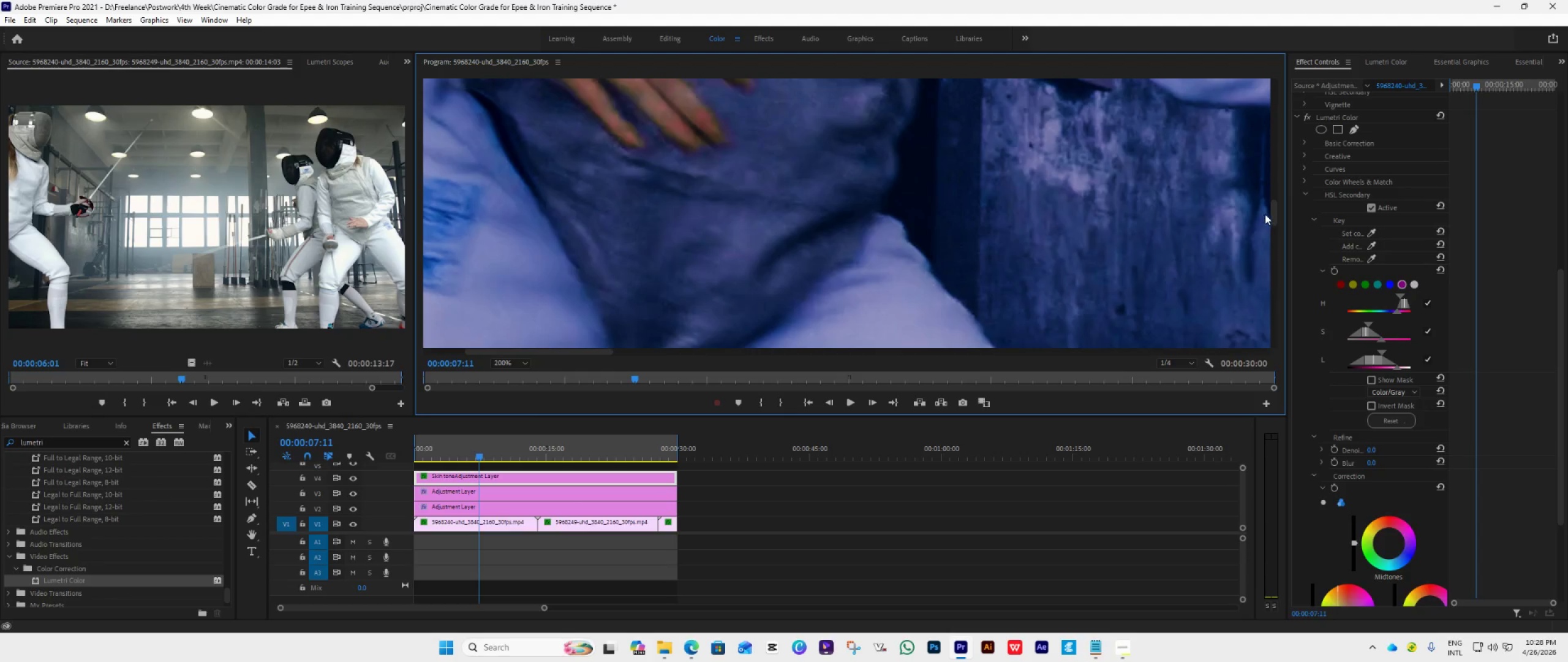 
left_click_drag(start_coordinate=[1273, 210], to_coordinate=[1272, 199])
 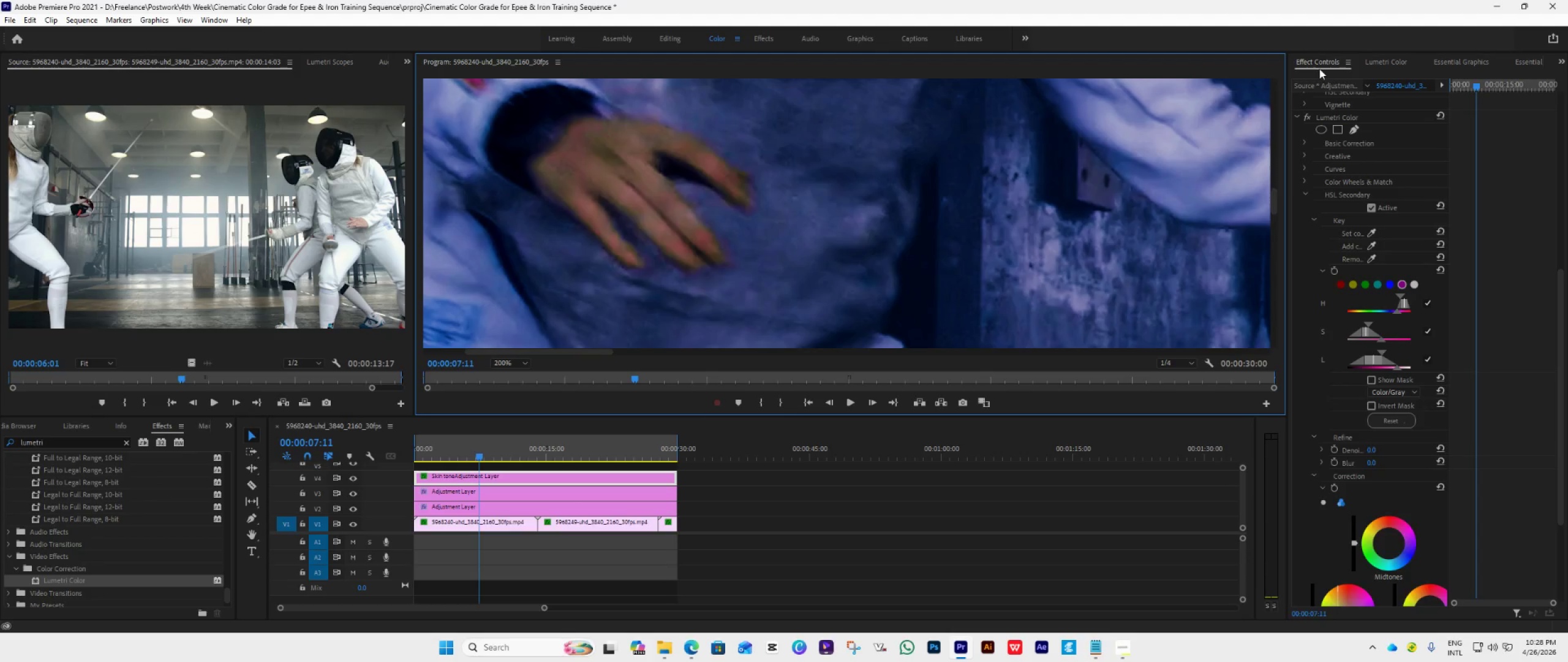 
wait(7.59)
 